 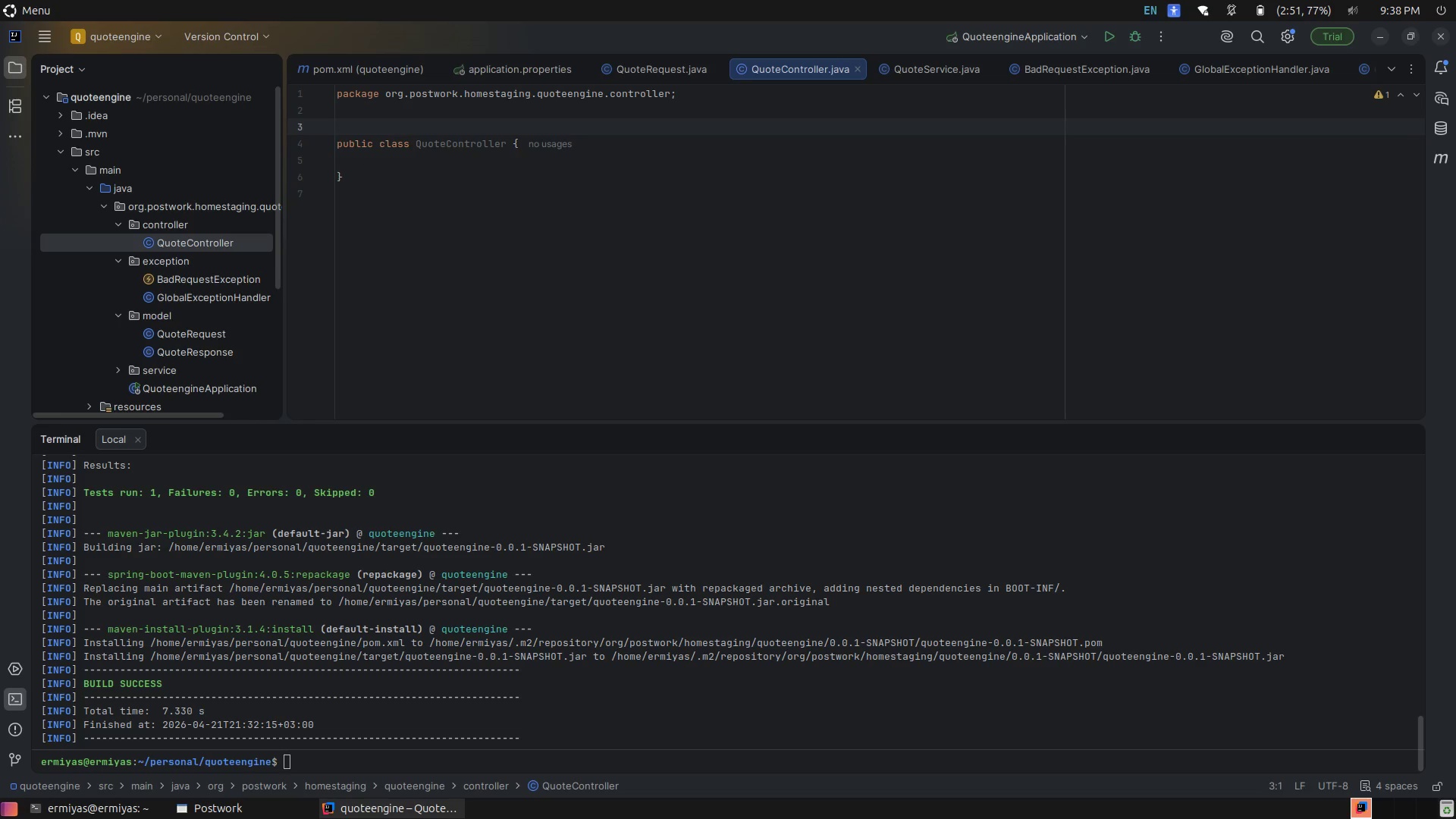 
type(@r)
key(Backspace)
type(Request)
key(Tab)
 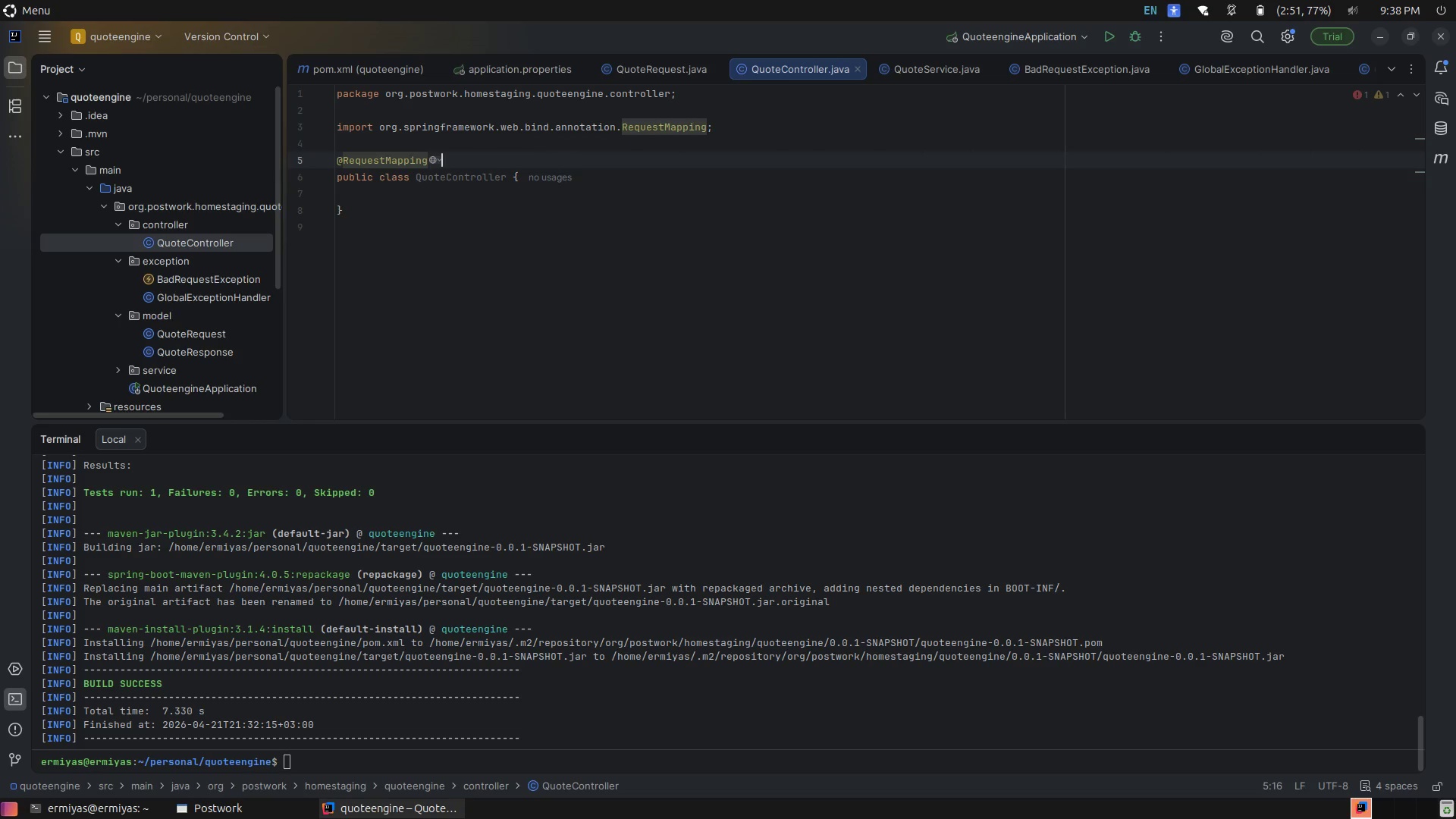 
wait(7.0)
 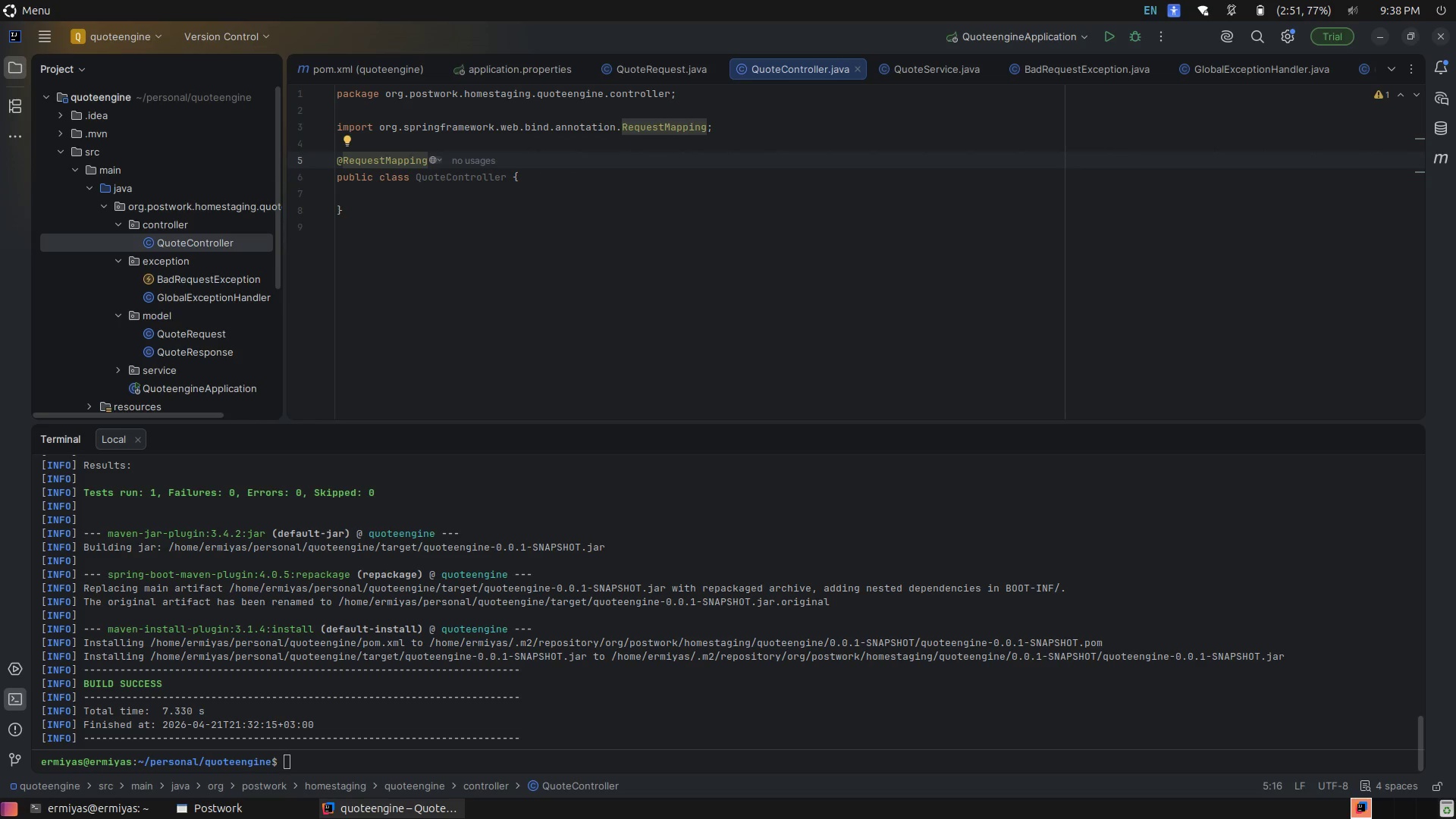 
key(Backspace)
type(90)
key(Backspace)
key(Backspace)
type(())
 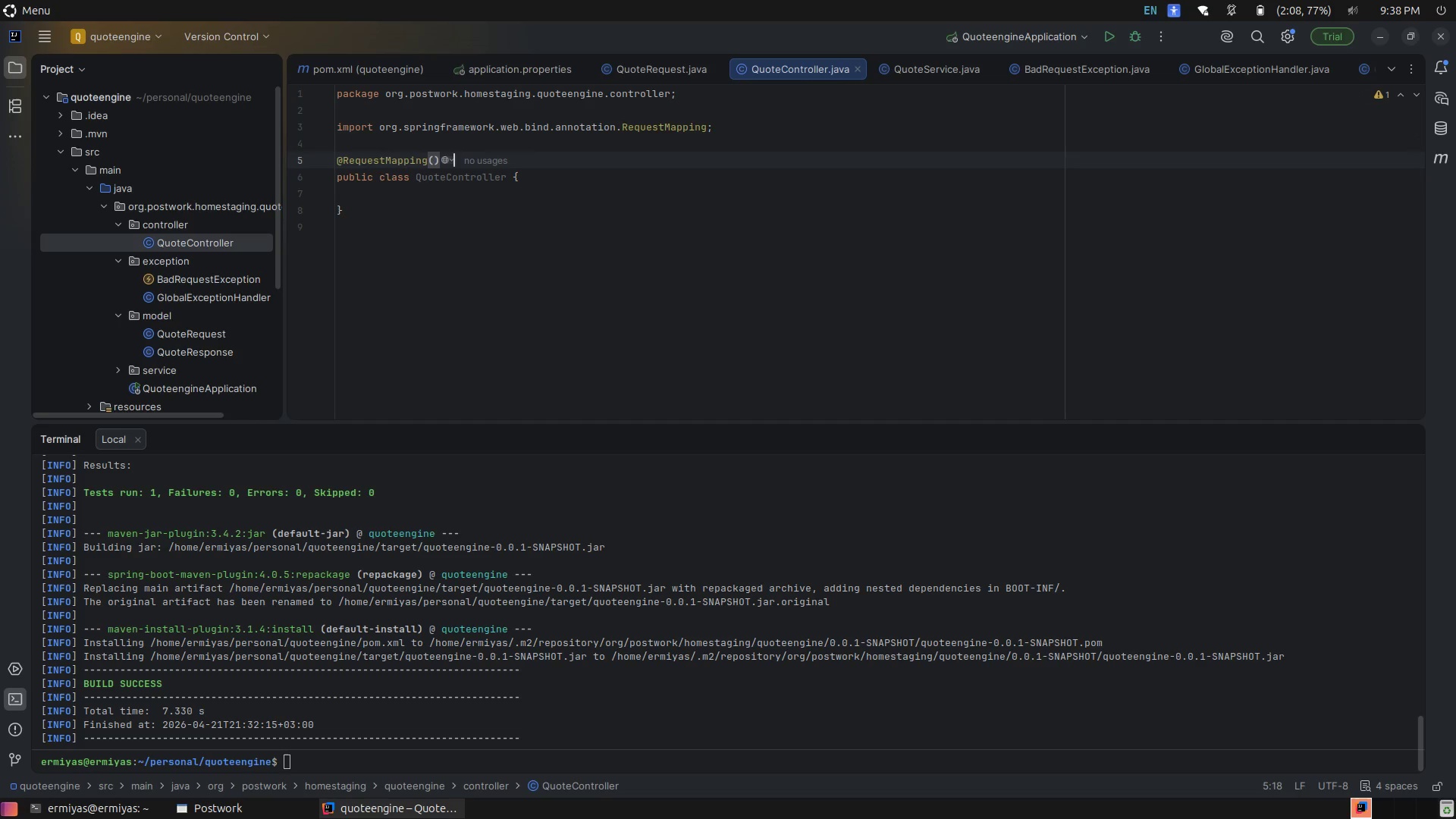 
hold_key(key=CapsLock, duration=0.79)
 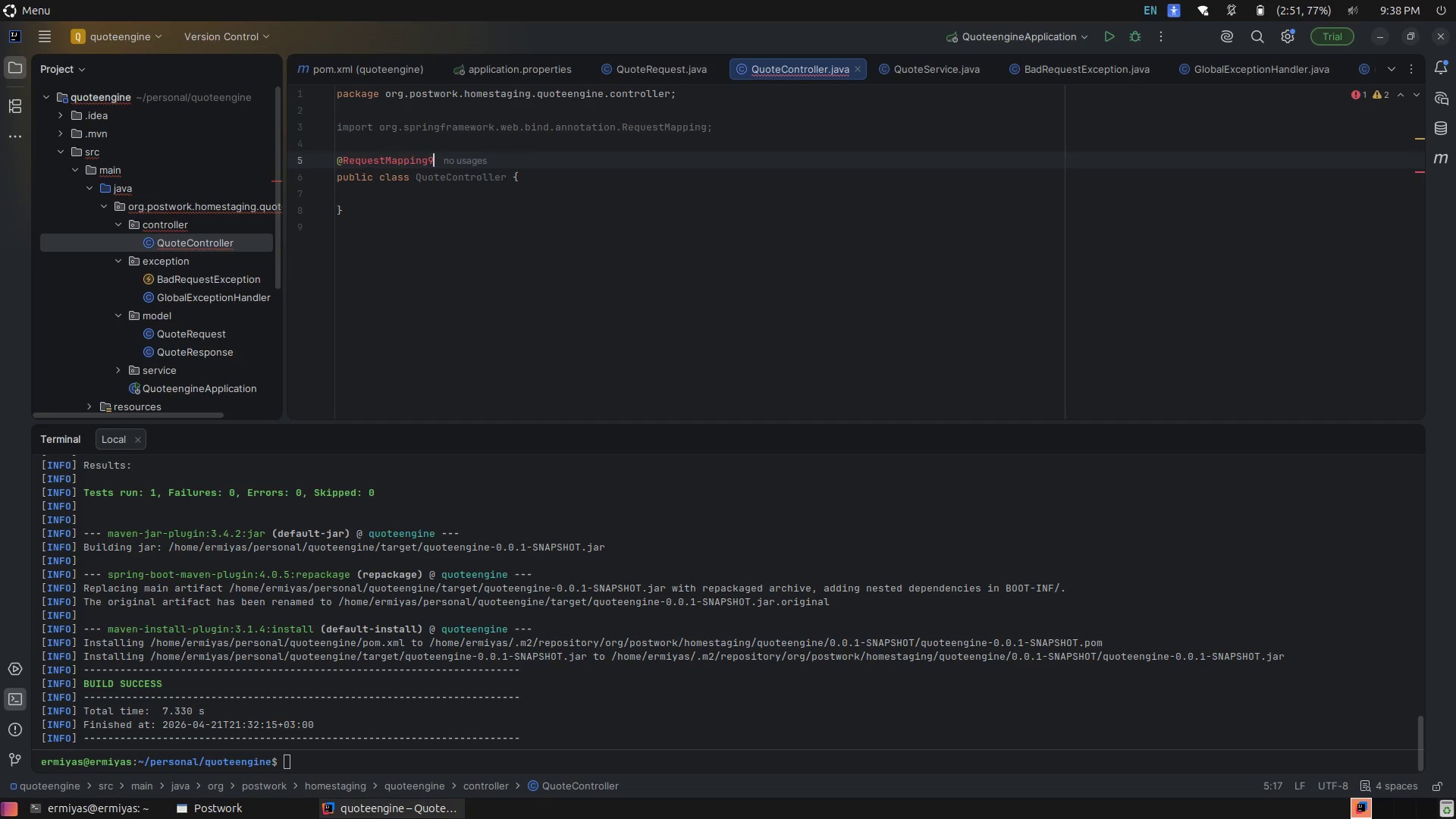 
hold_key(key=CapsLock, duration=0.34)
 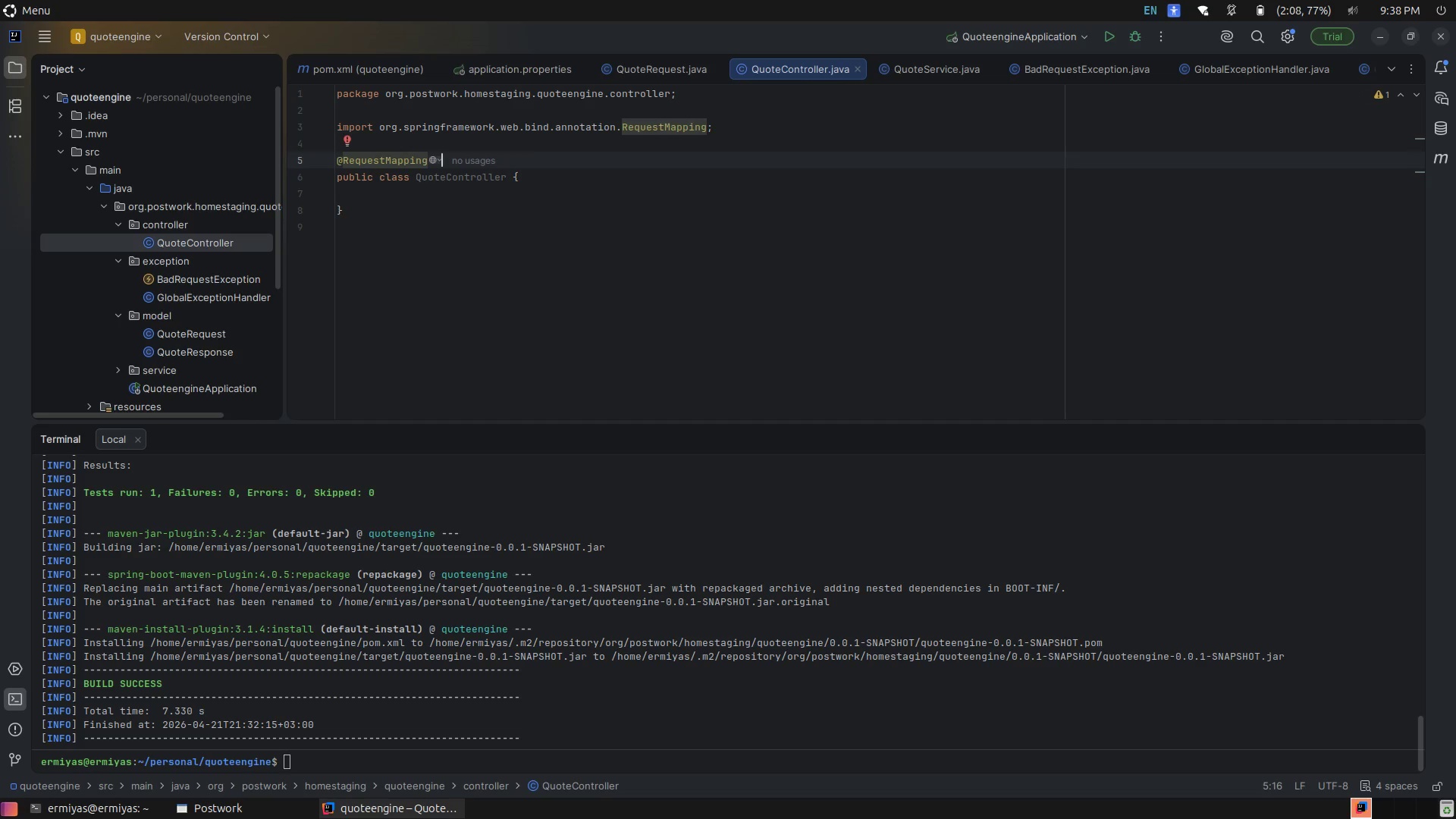 
key(ArrowLeft)
 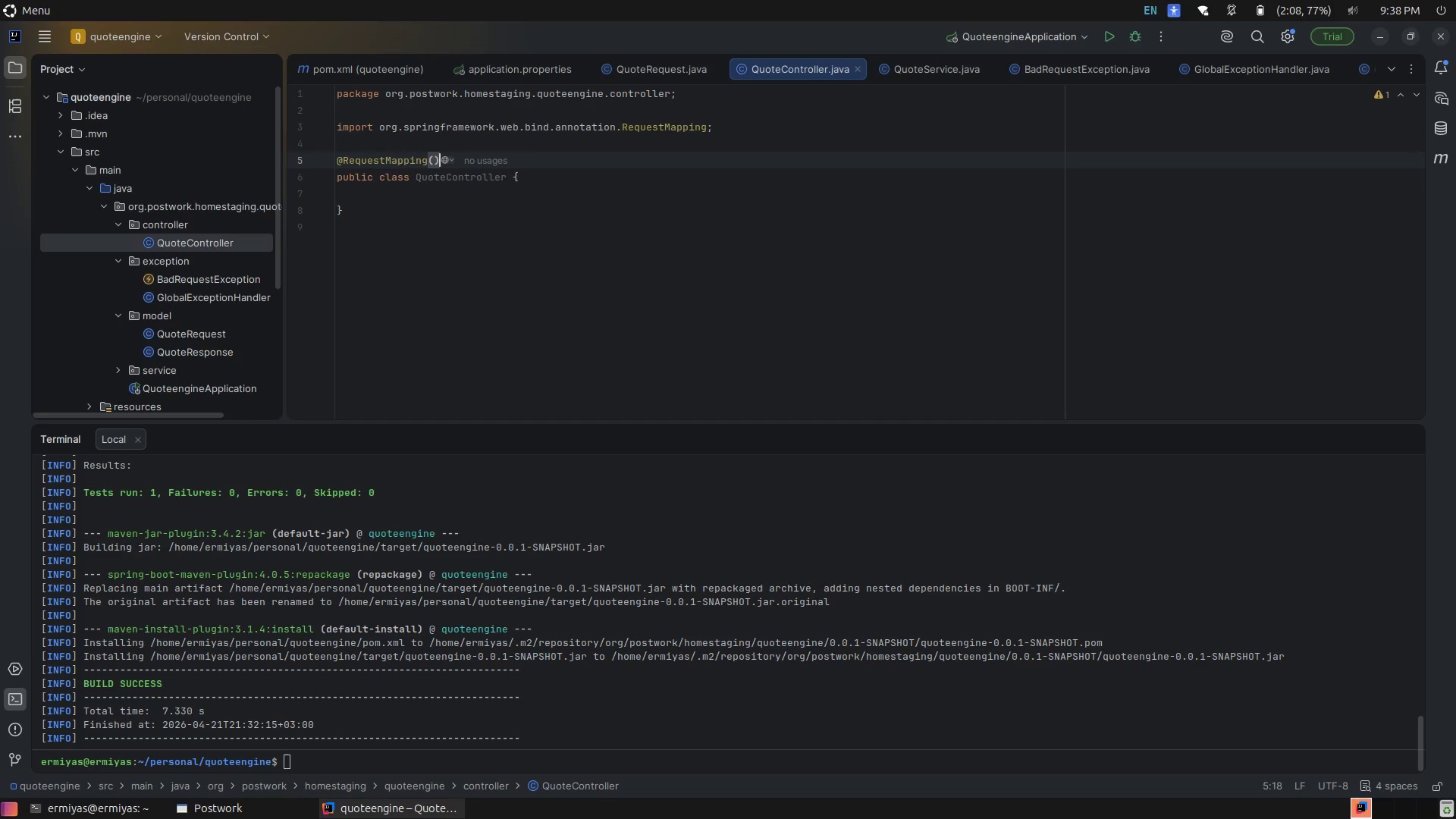 
key(ArrowLeft)
 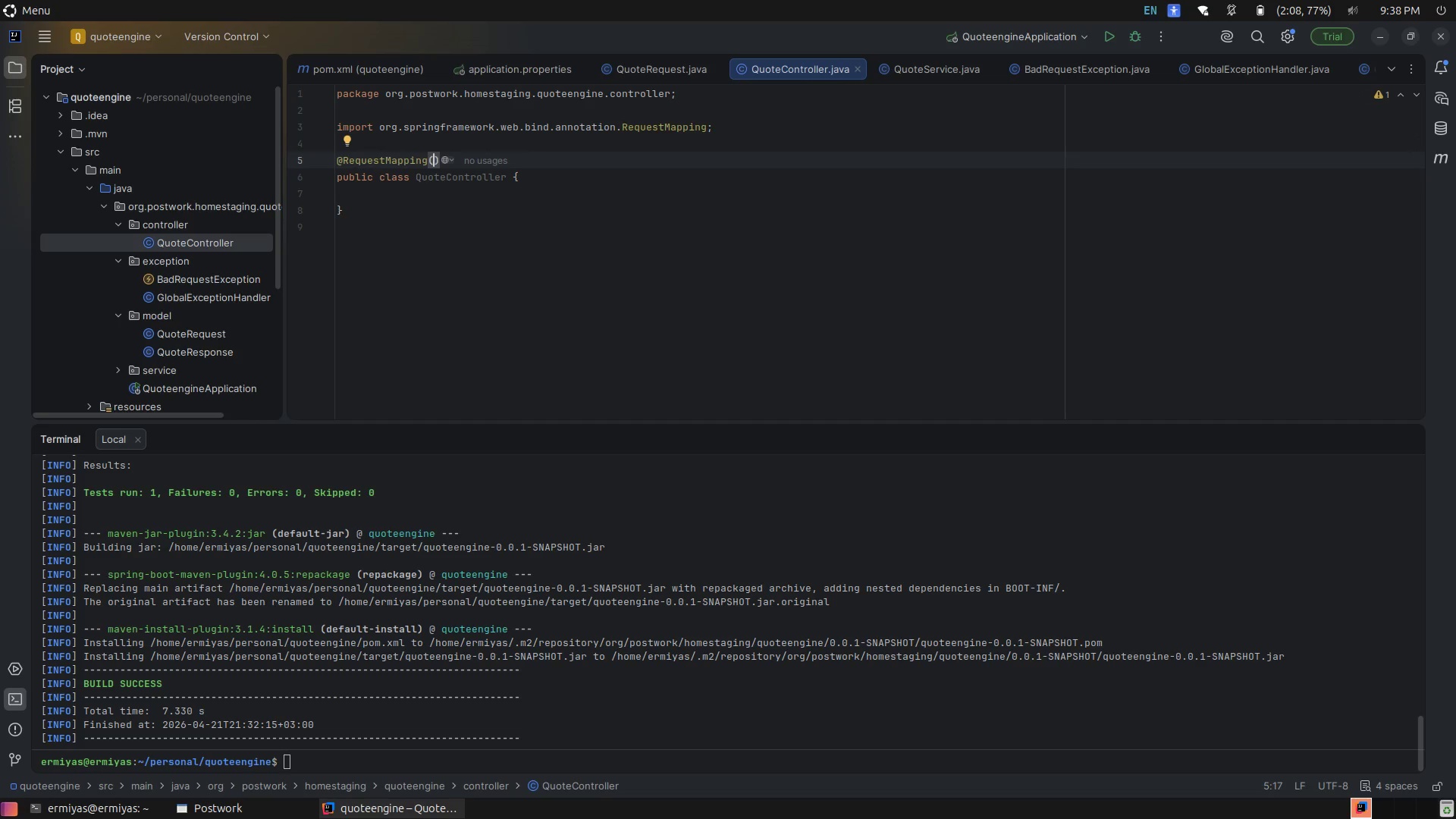 
wait(5.41)
 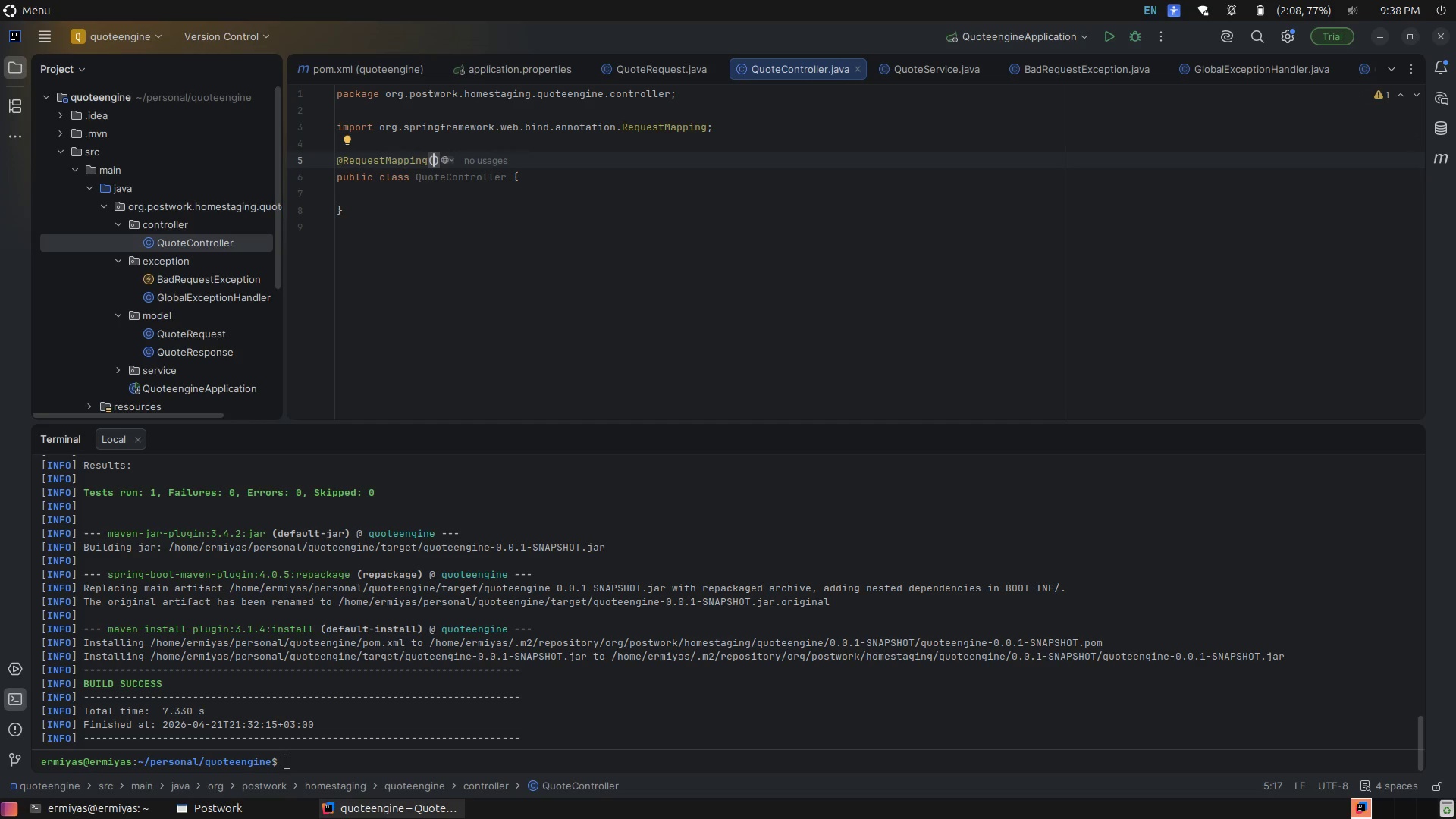 
type("/api/)
 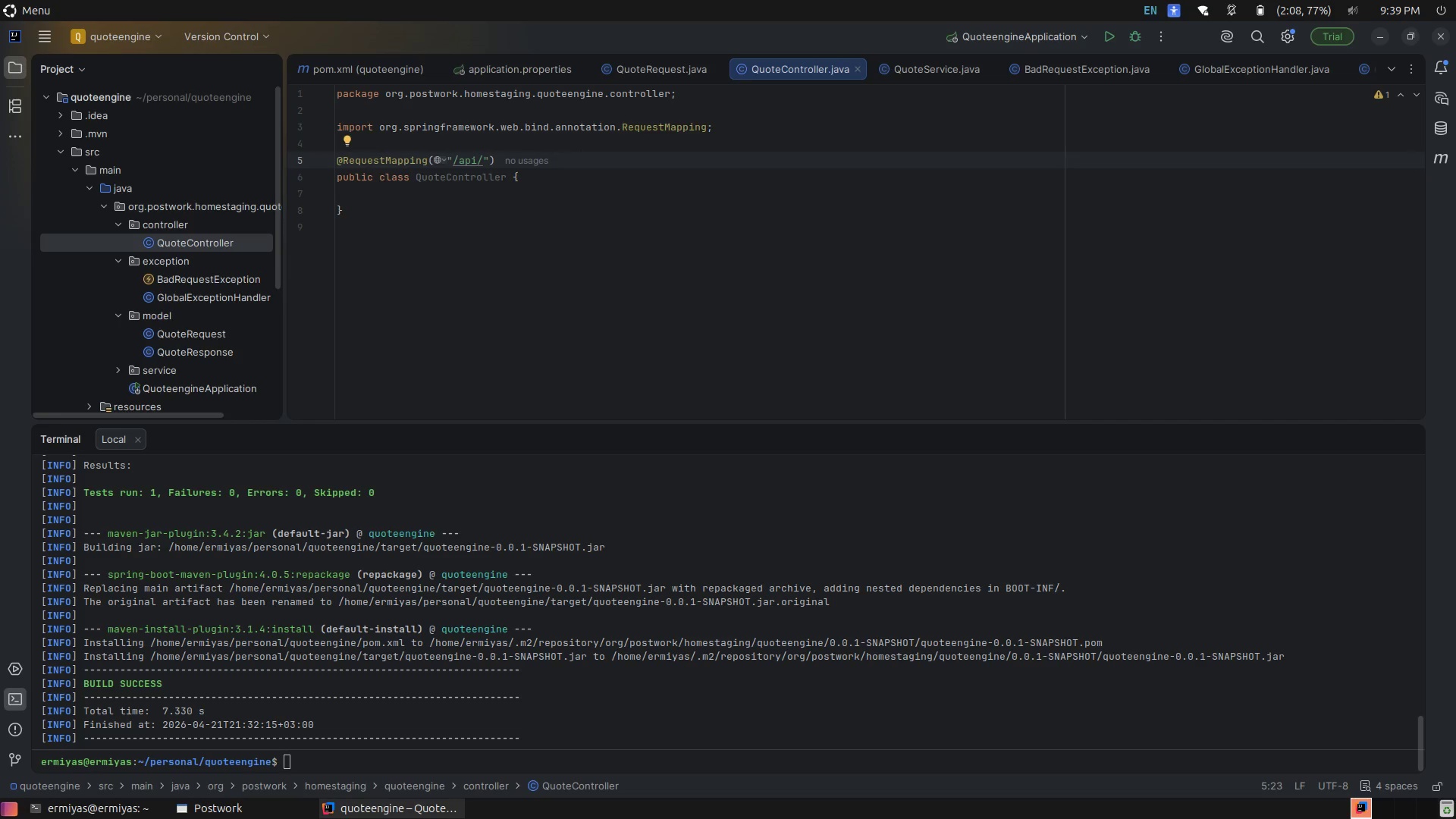 
type(ch)
 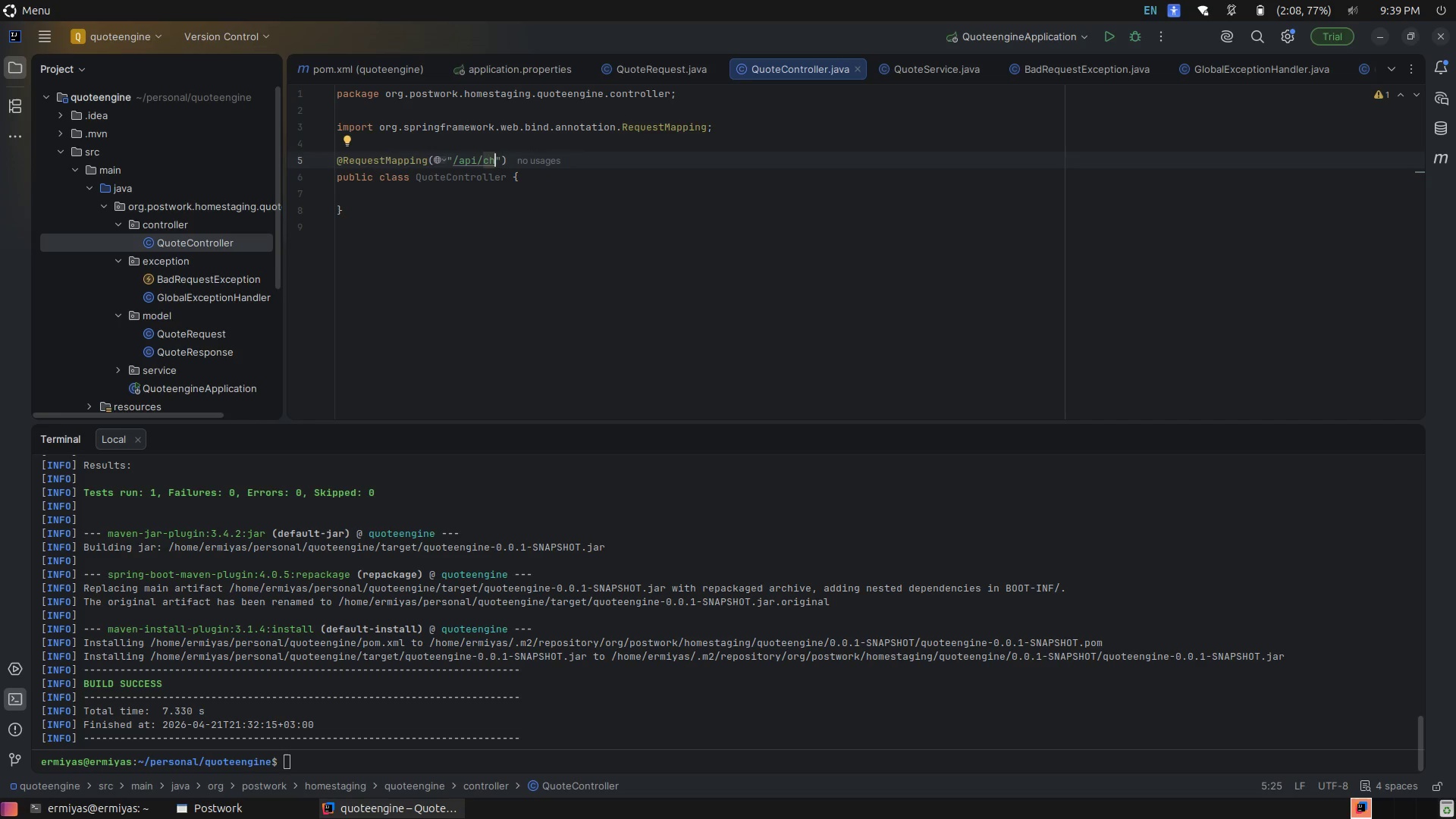 
wait(6.56)
 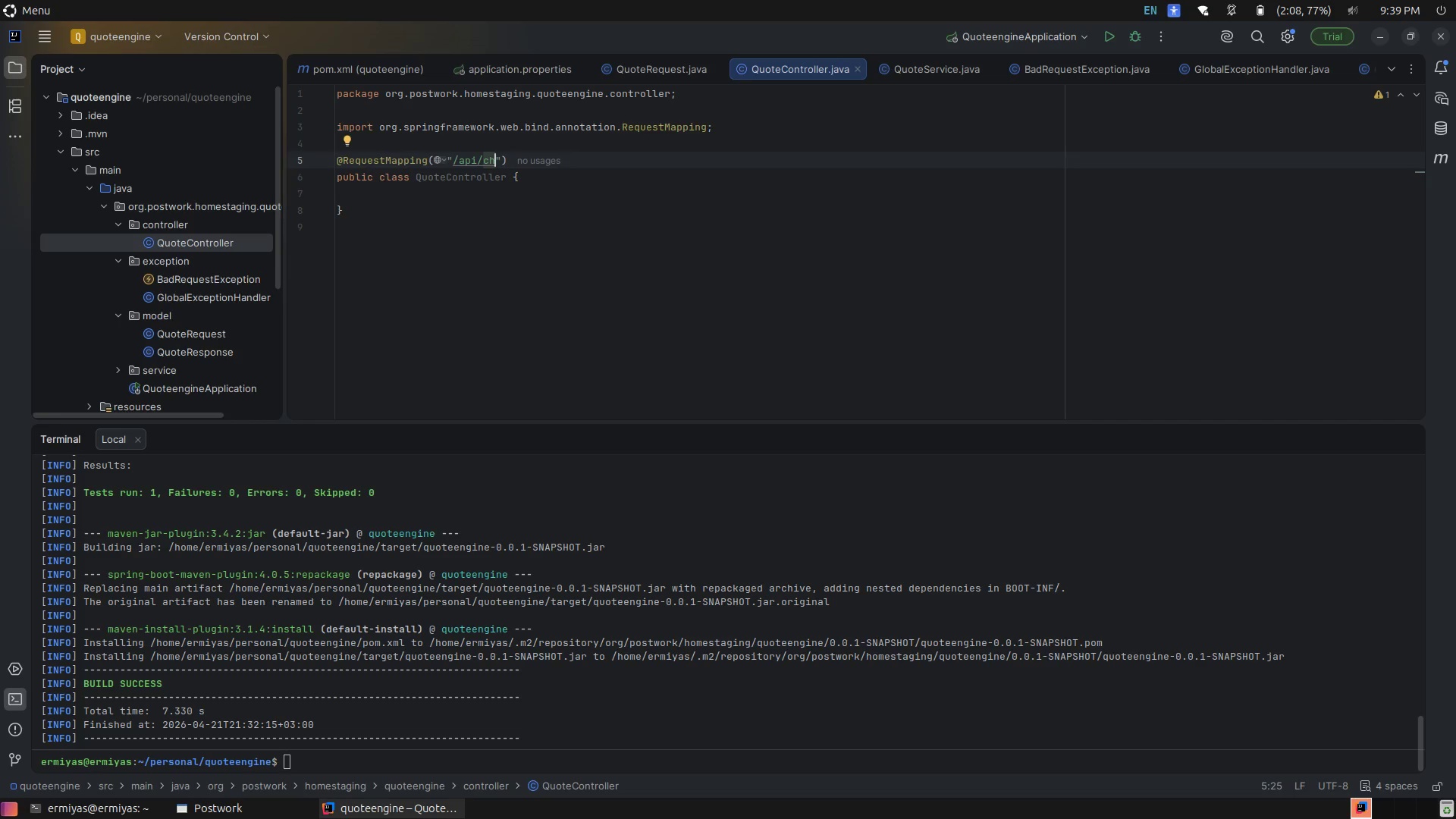 
key(Backspace)
key(Backspace)
type(quotes)
 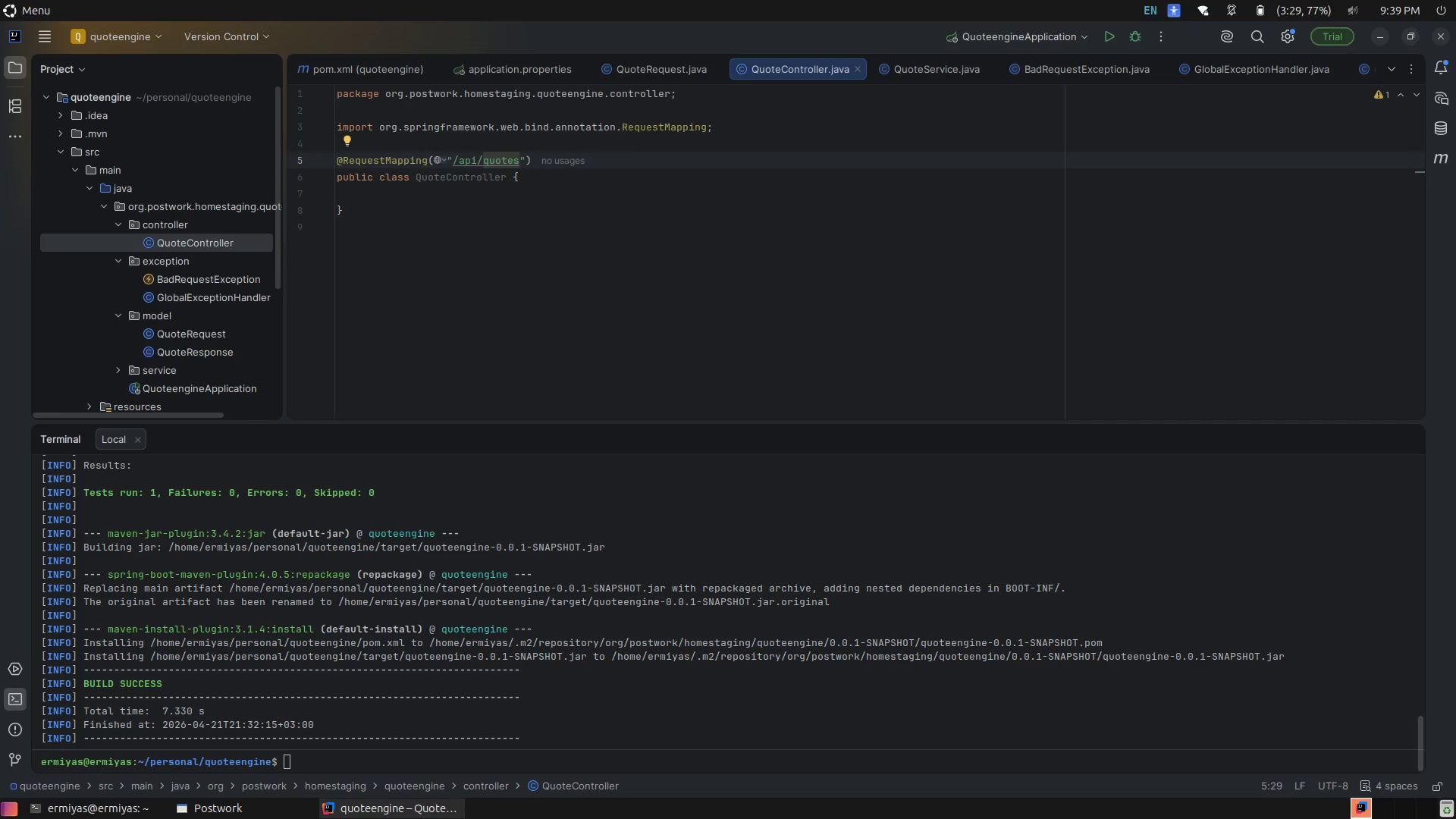 
wait(20.73)
 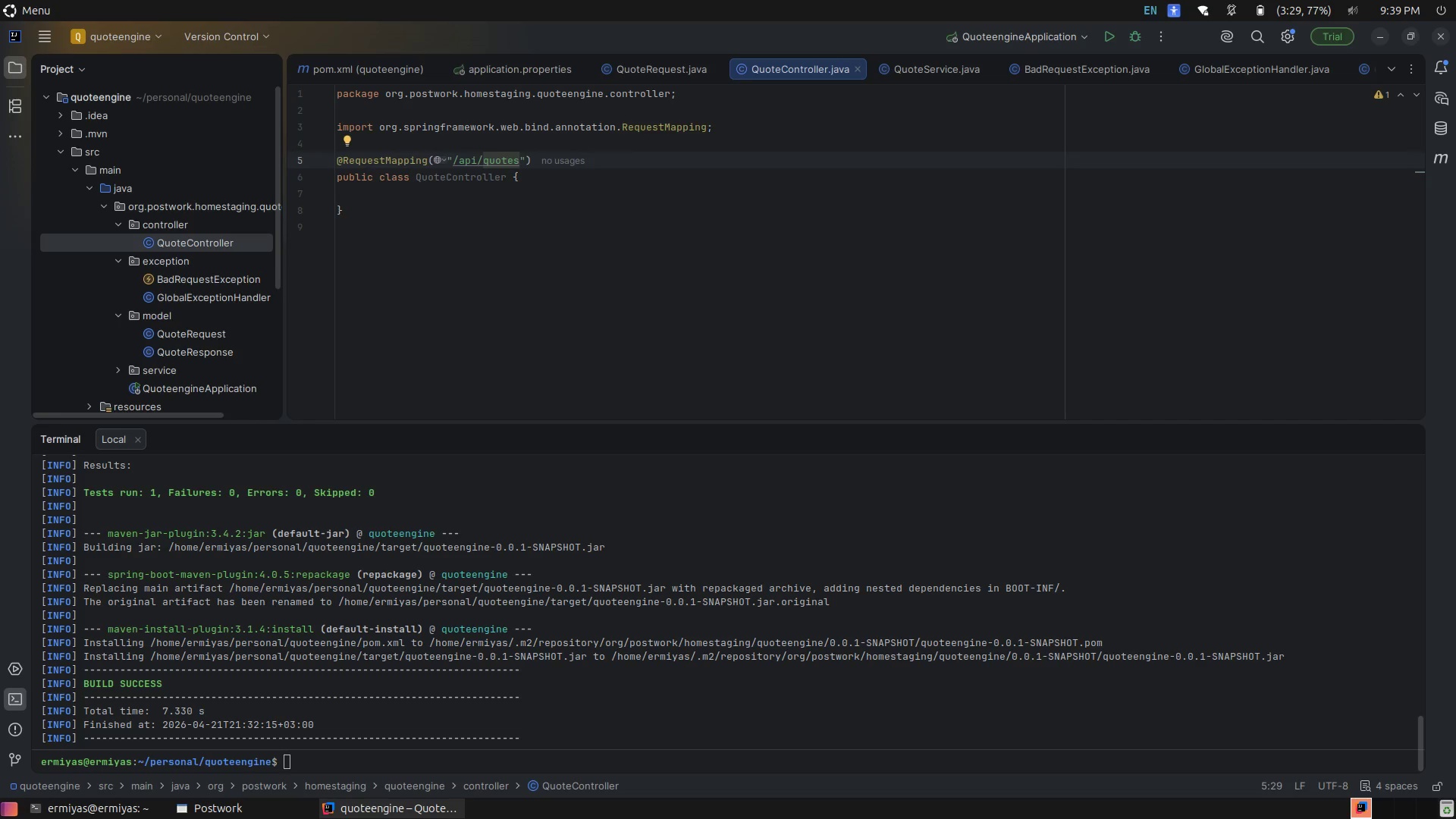 
key(ArrowUp)
 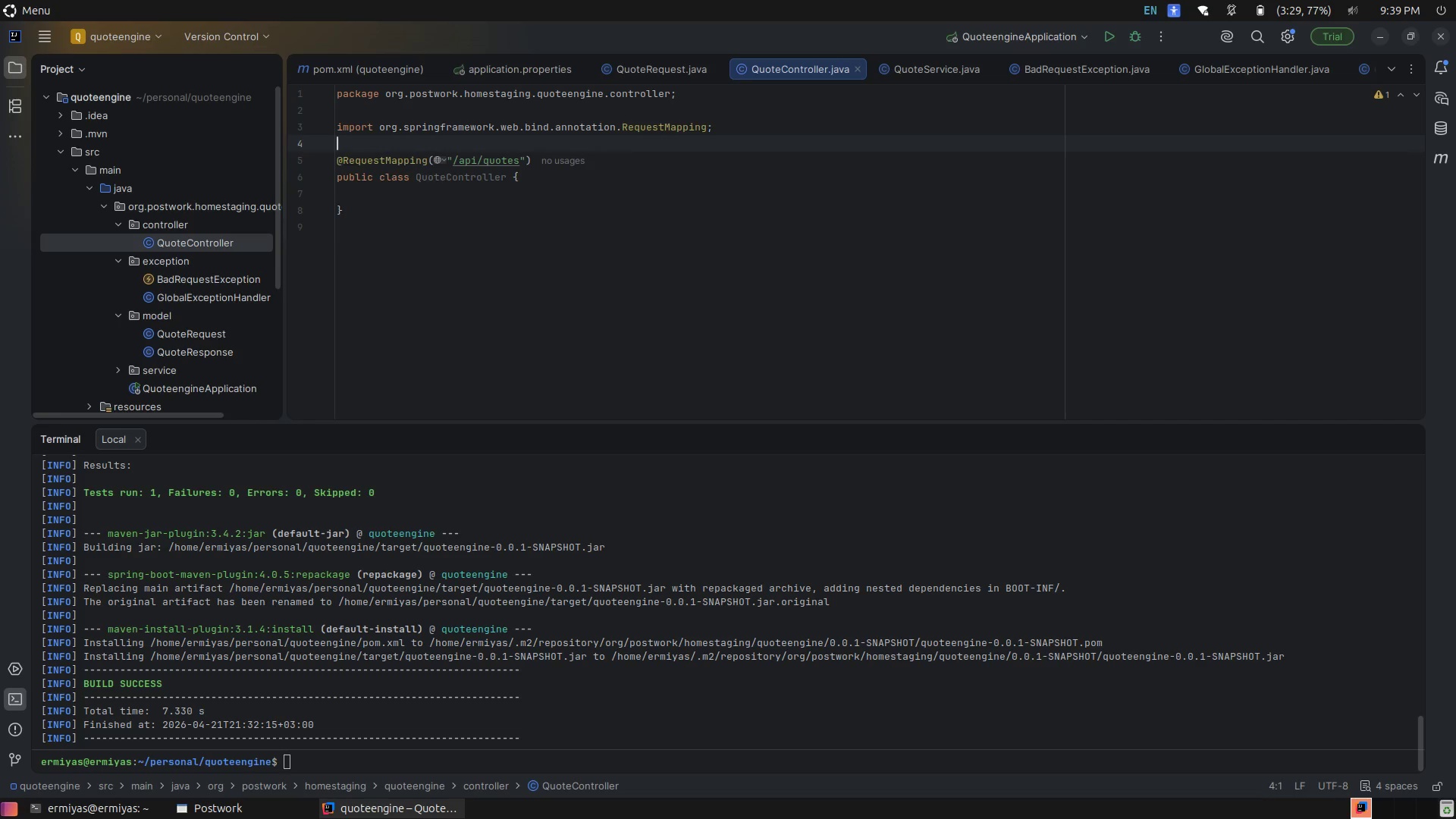 
key(Enter)
 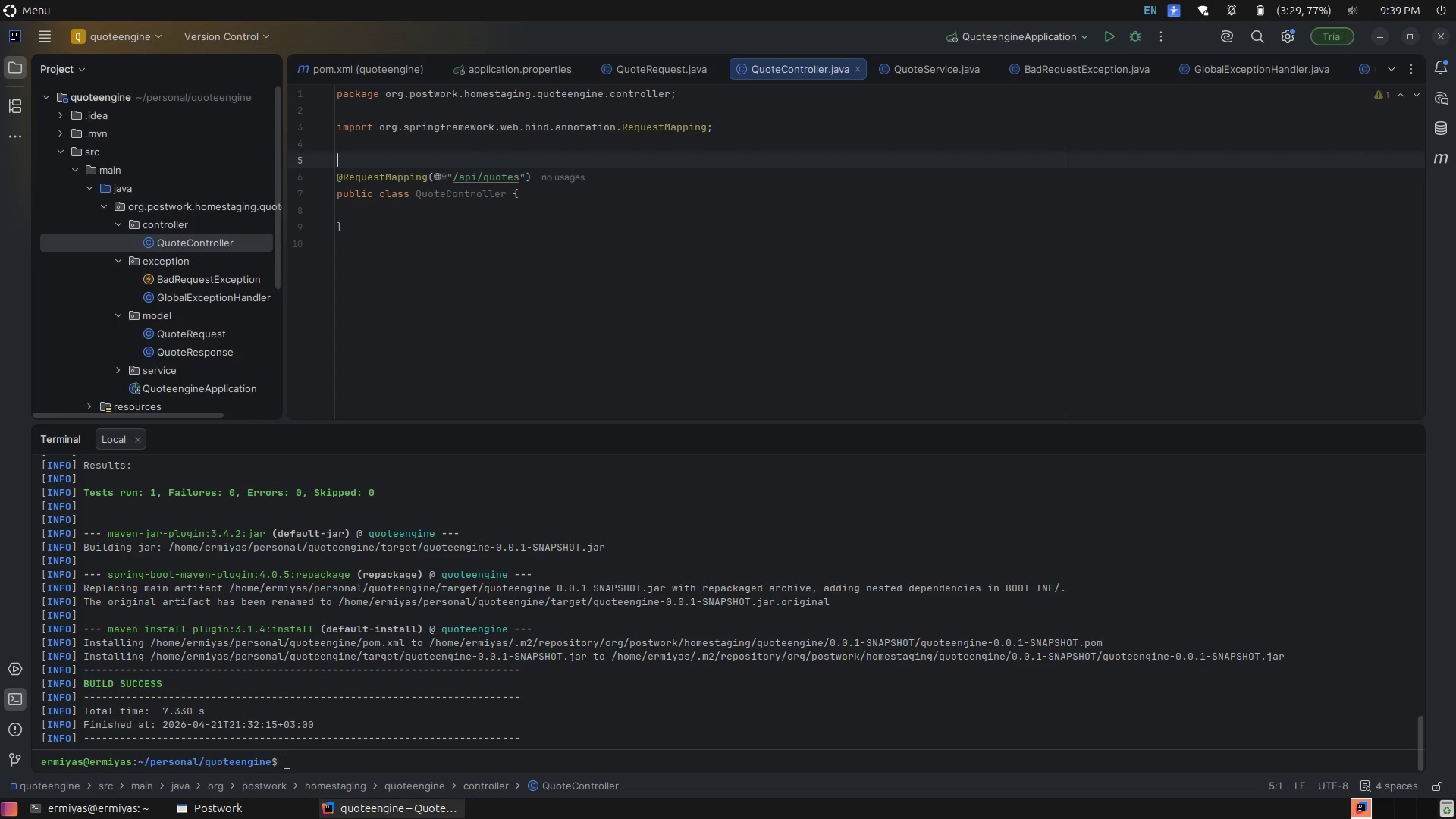 
type(@REs)
 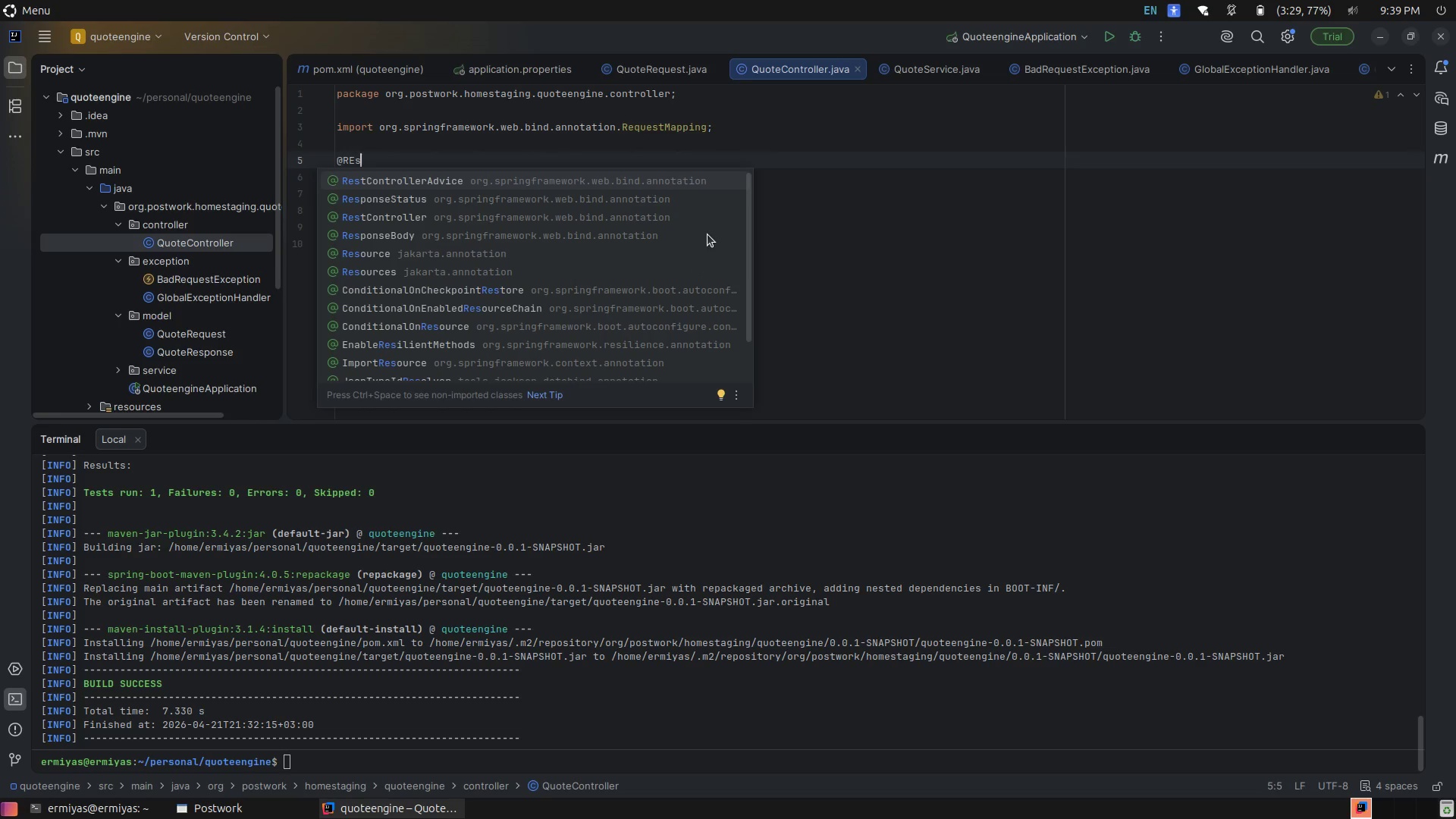 
hold_key(key=Backspace, duration=0.33)
 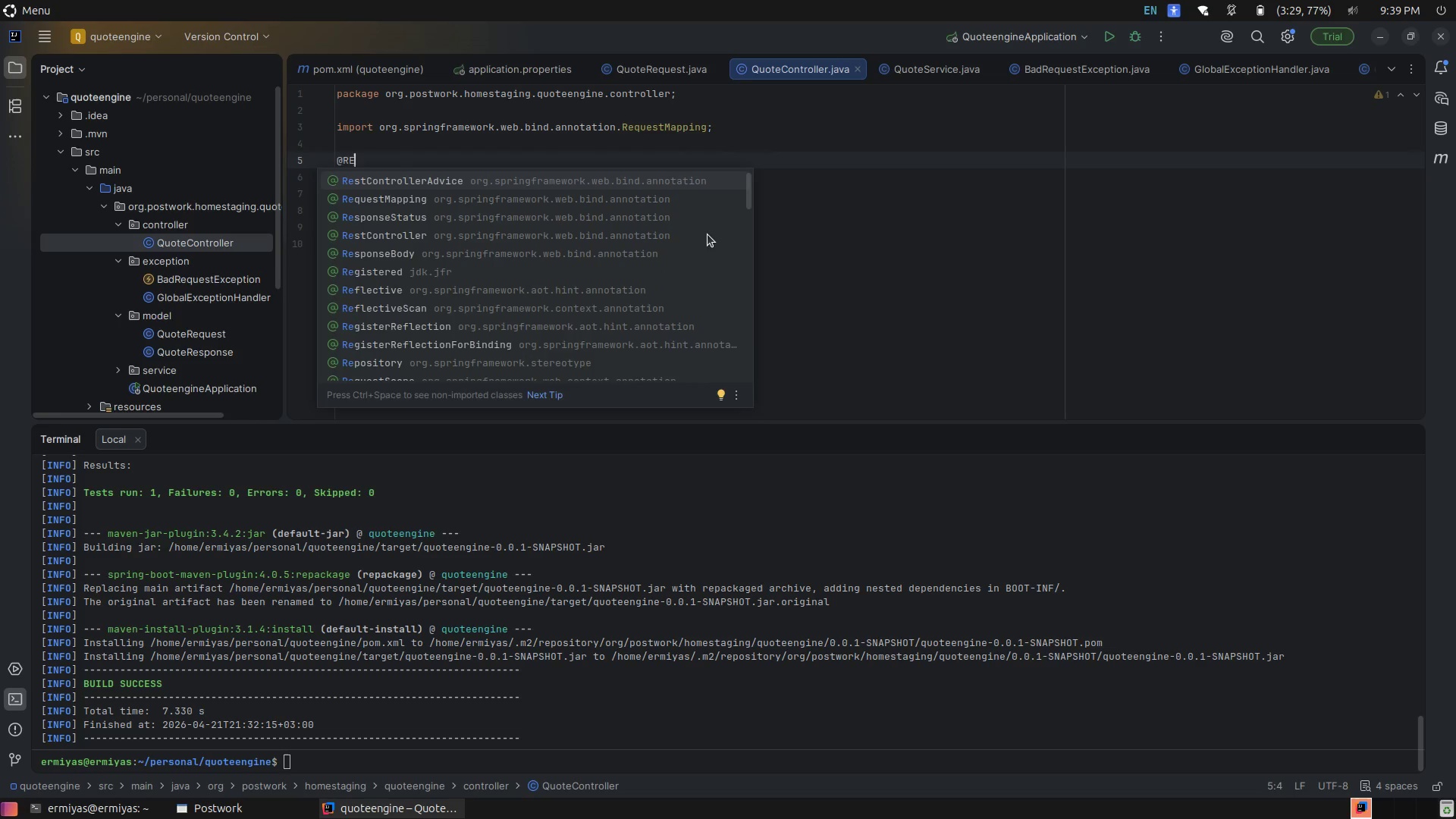 
key(Backspace)
type(estcp)
key(Backspace)
key(Backspace)
type(Controllr)
 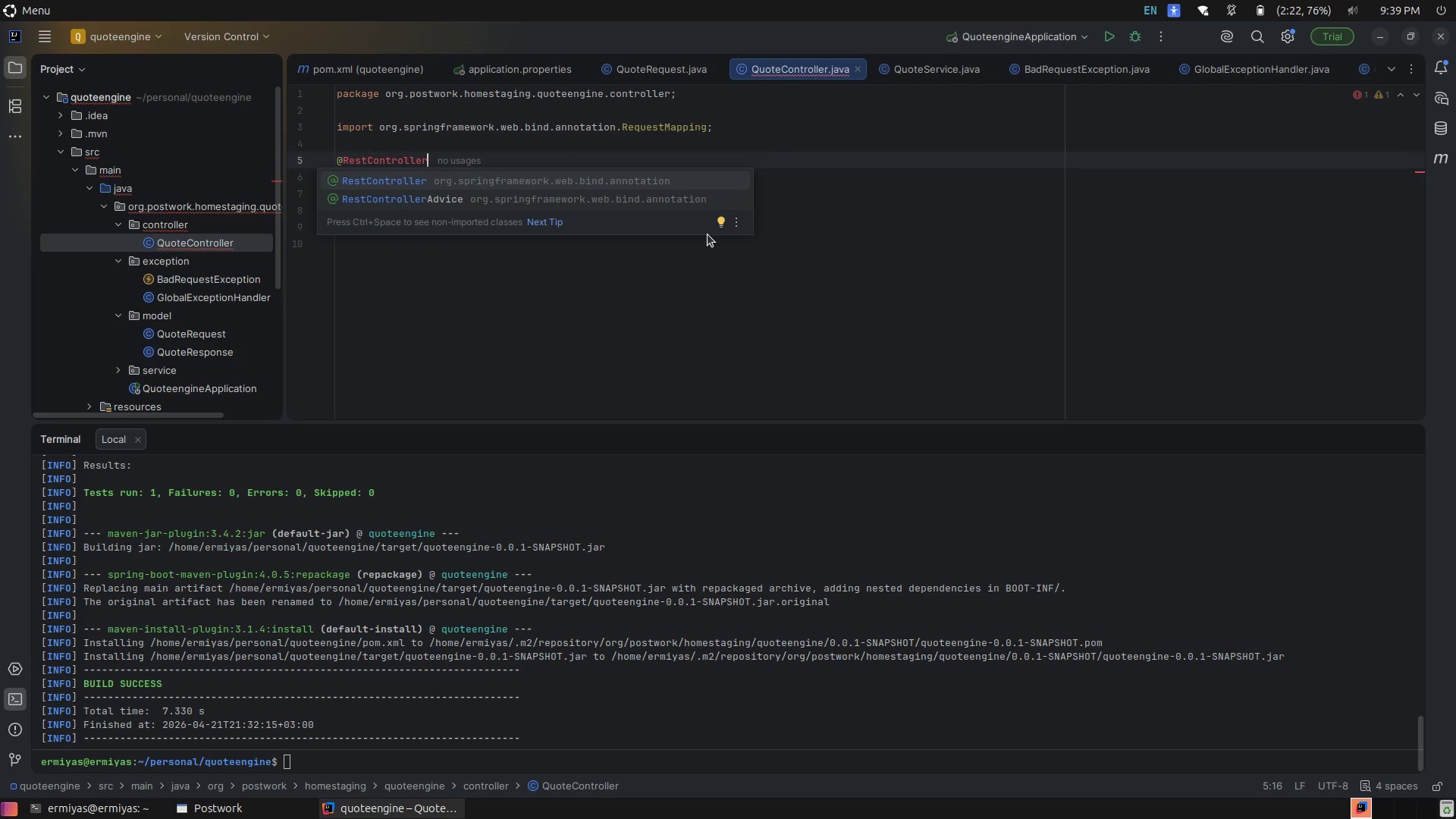 
 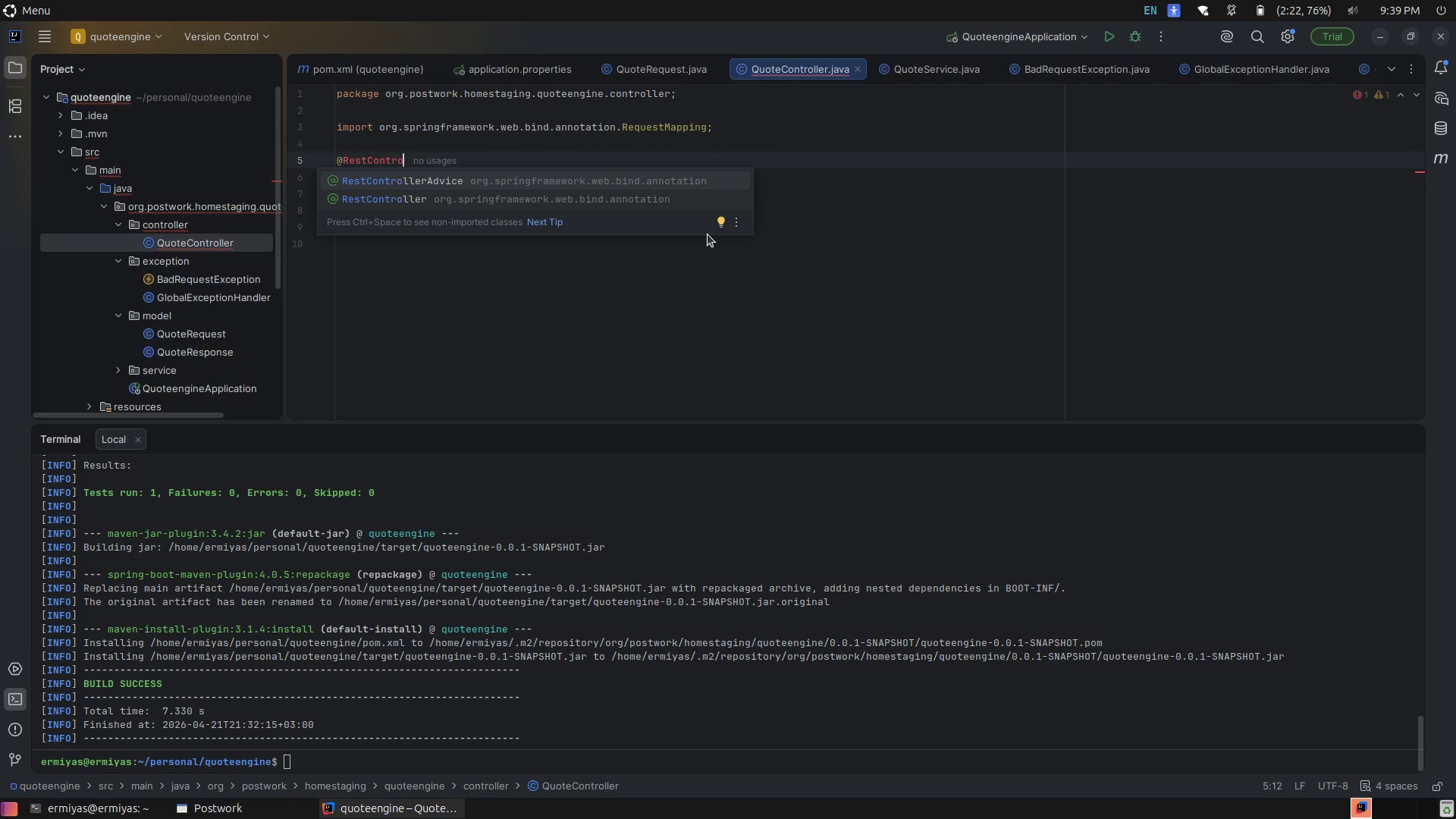 
hold_key(key=E, duration=0.43)
 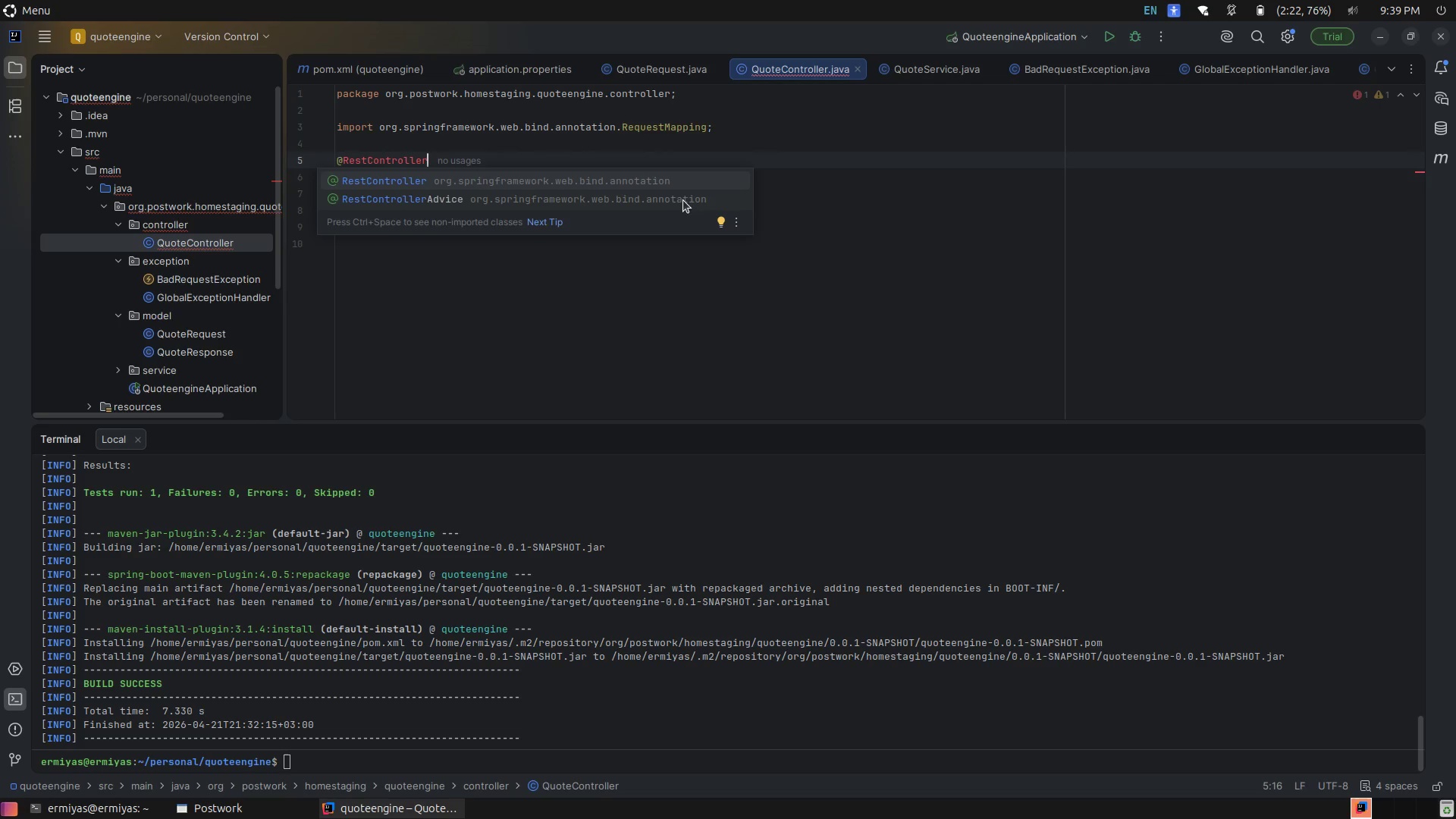 
double_click([673, 177])
 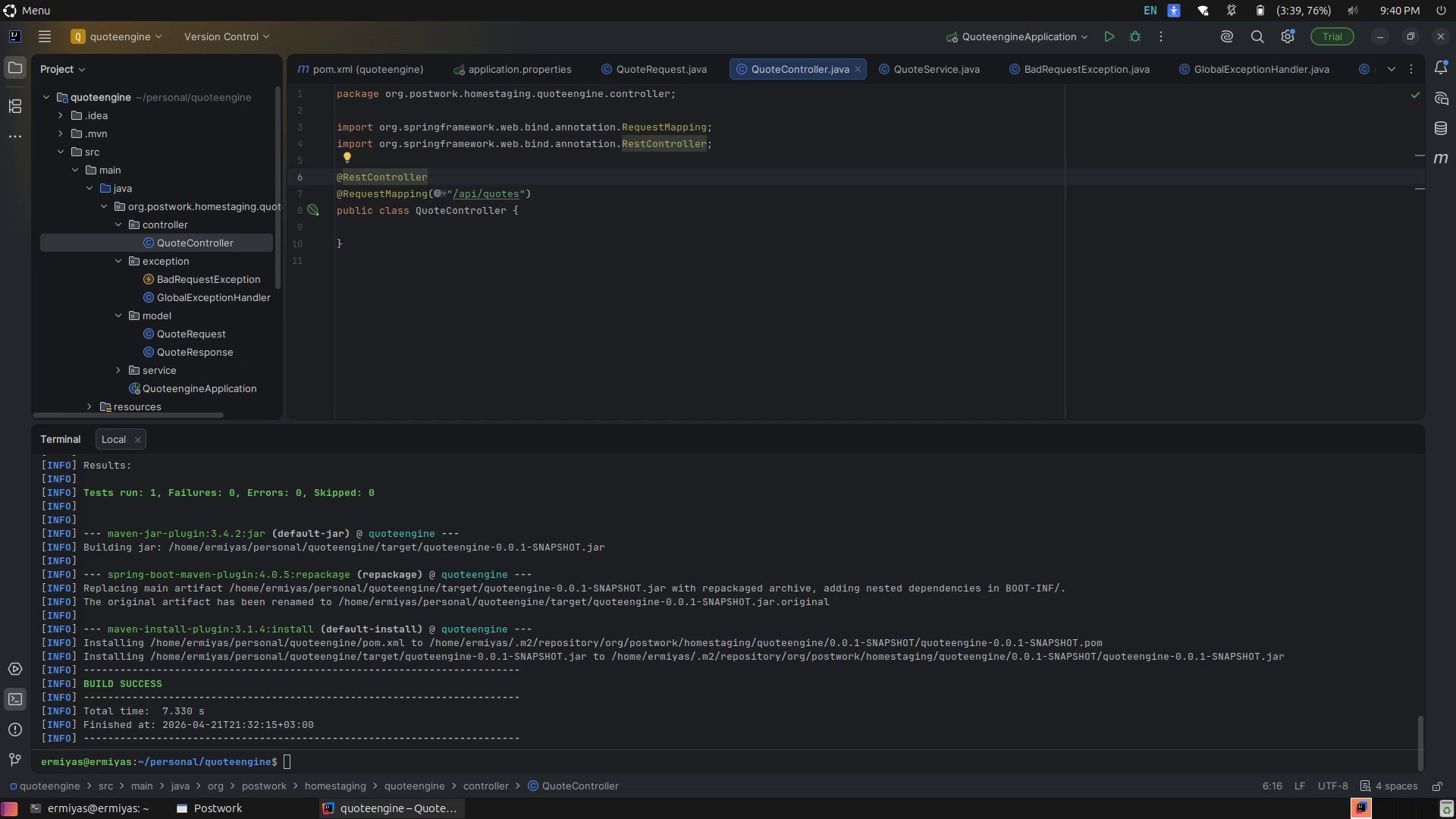 
wait(22.61)
 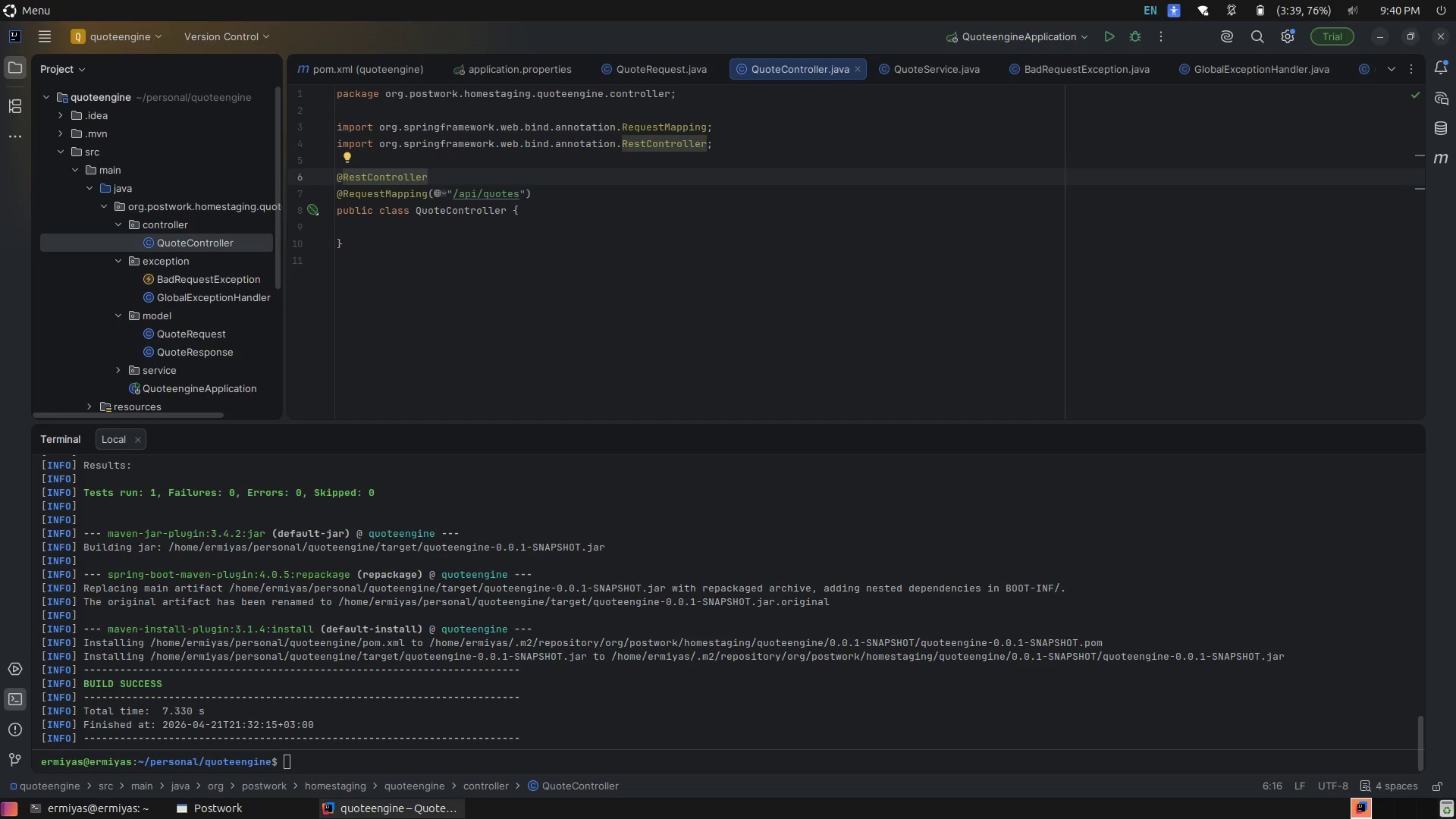 
key(ArrowDown)
 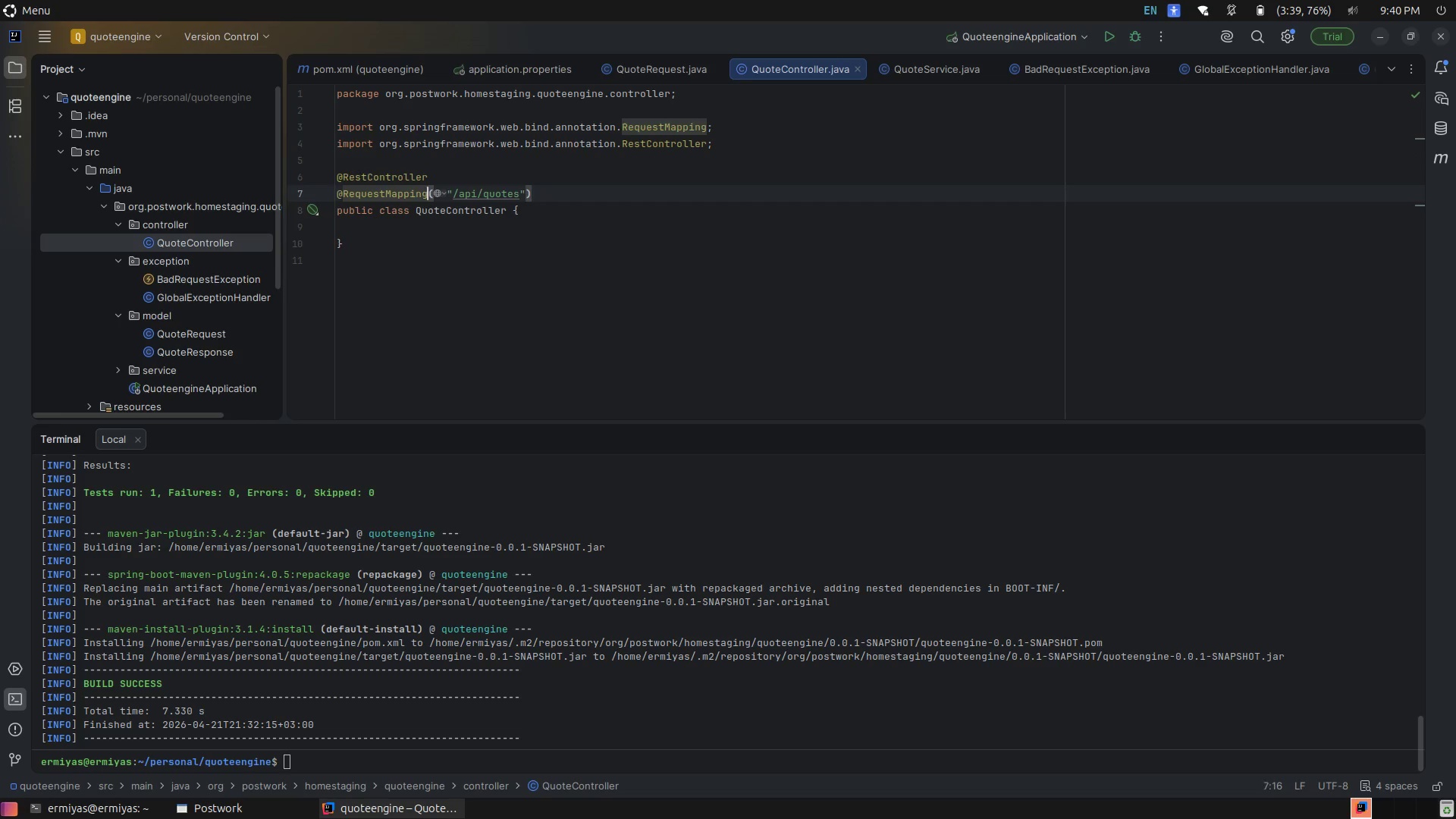 
key(ArrowDown)
 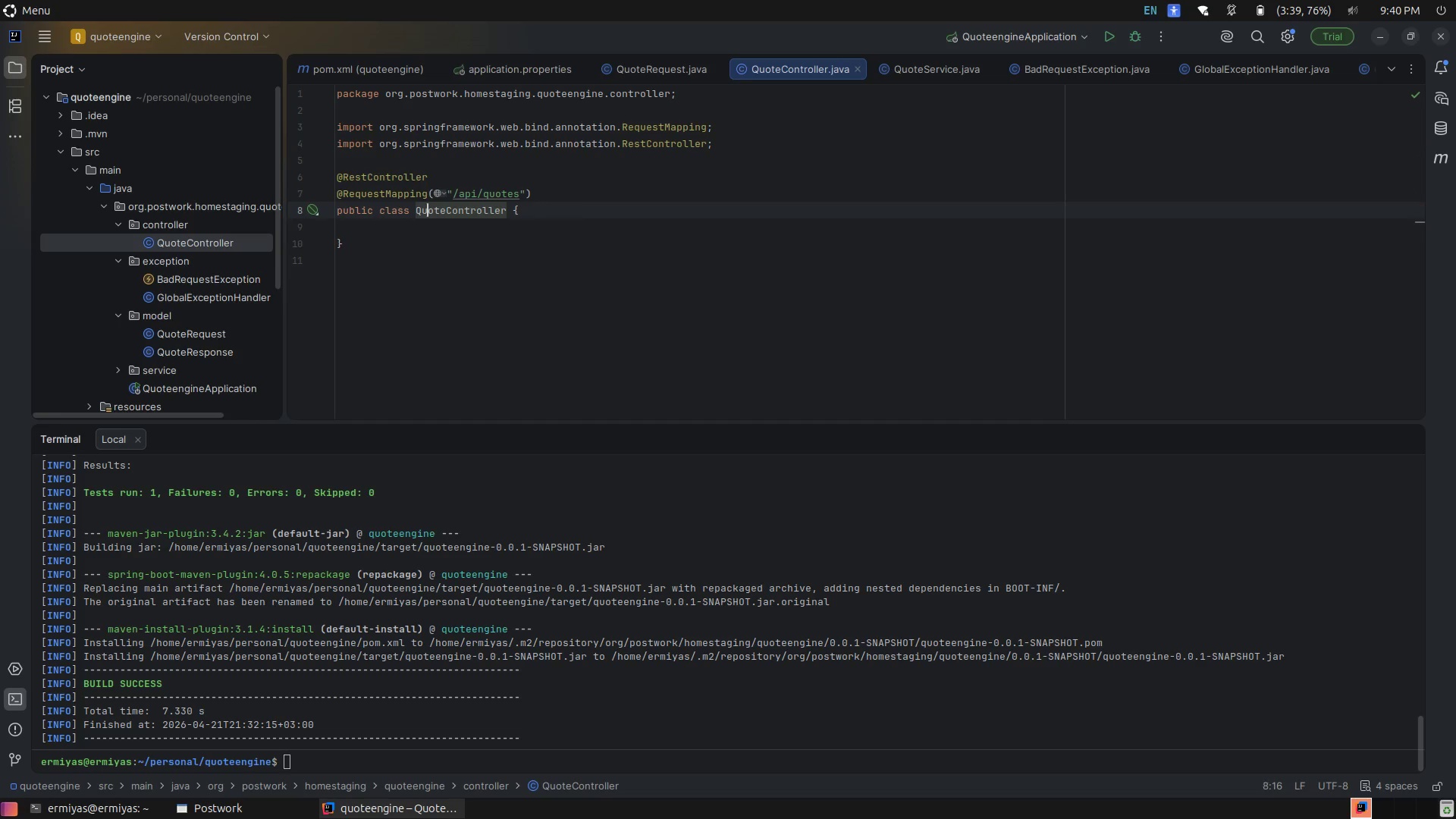 
key(ArrowDown)
 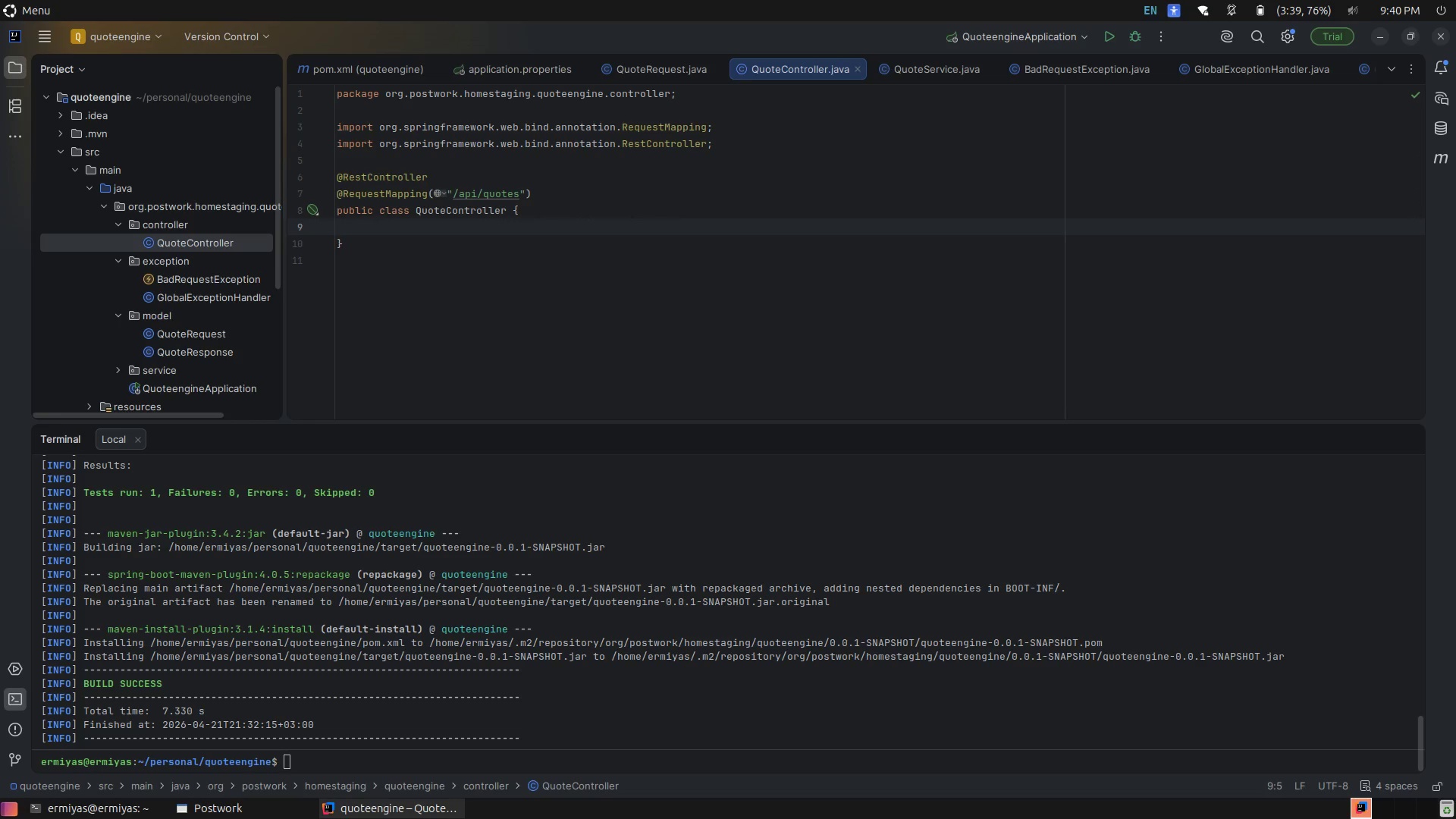 
key(Enter)
 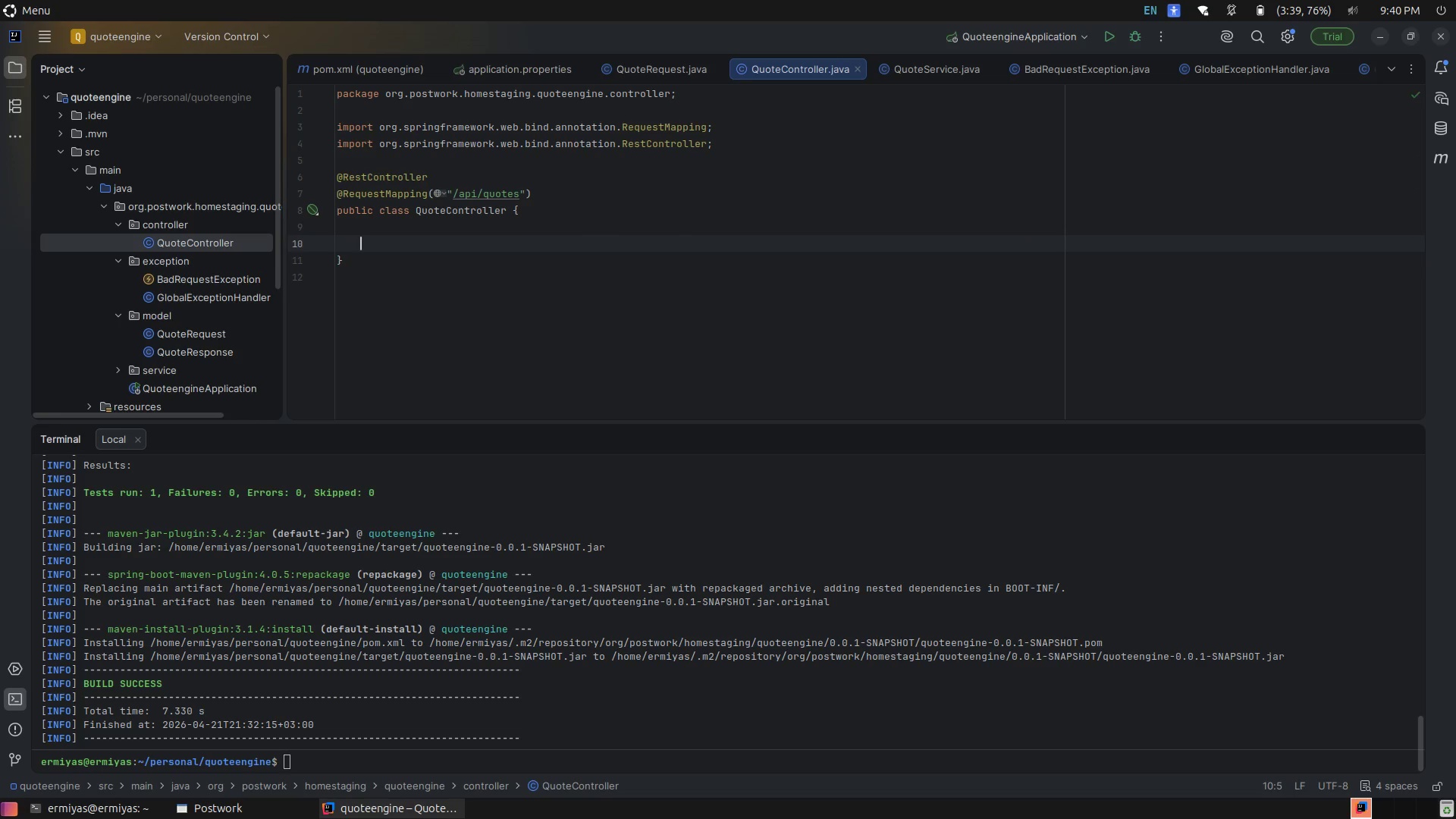 
type(priv)
key(Tab)
type(final )
 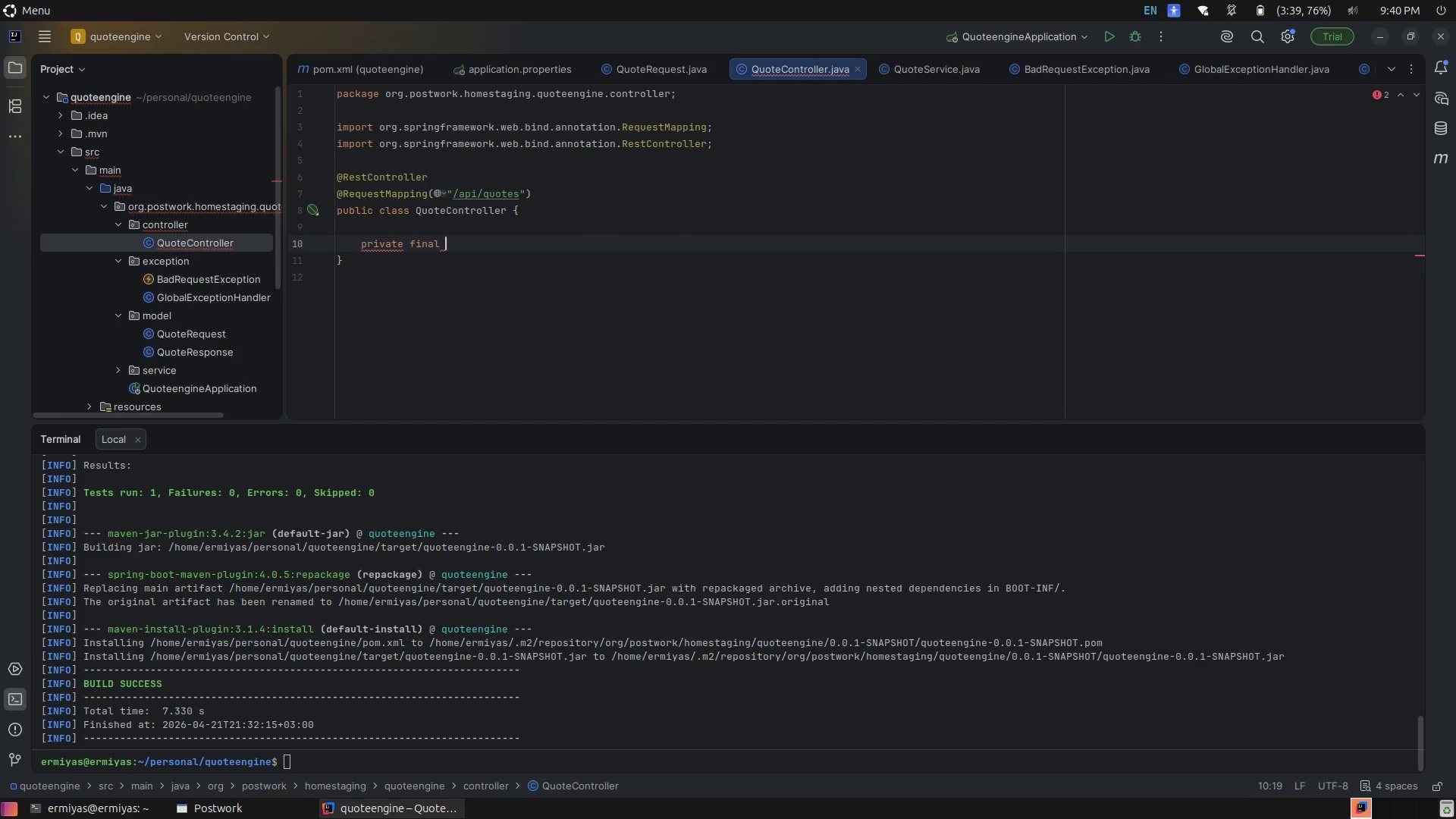 
type(Qui)
 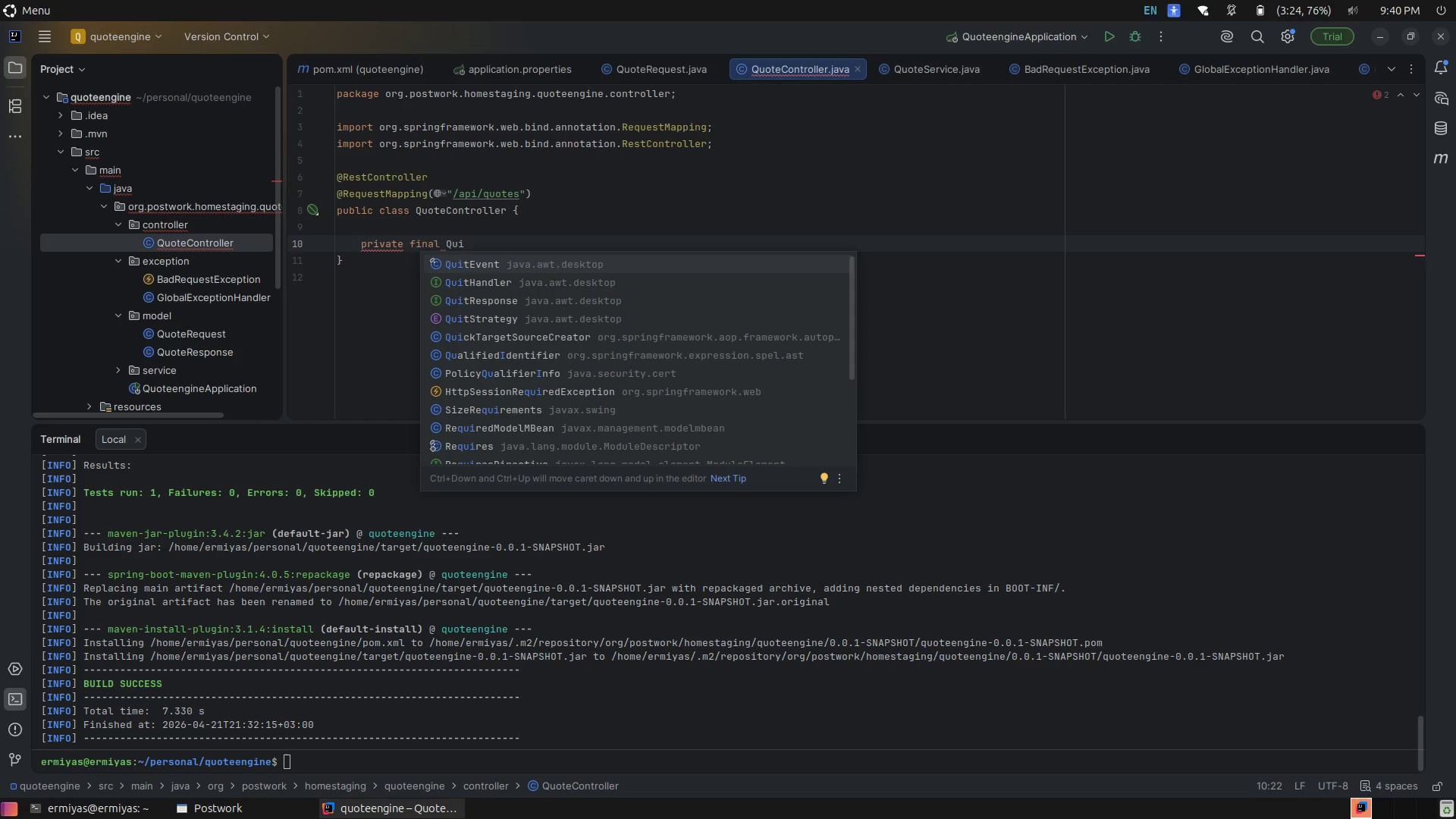 
wait(24.0)
 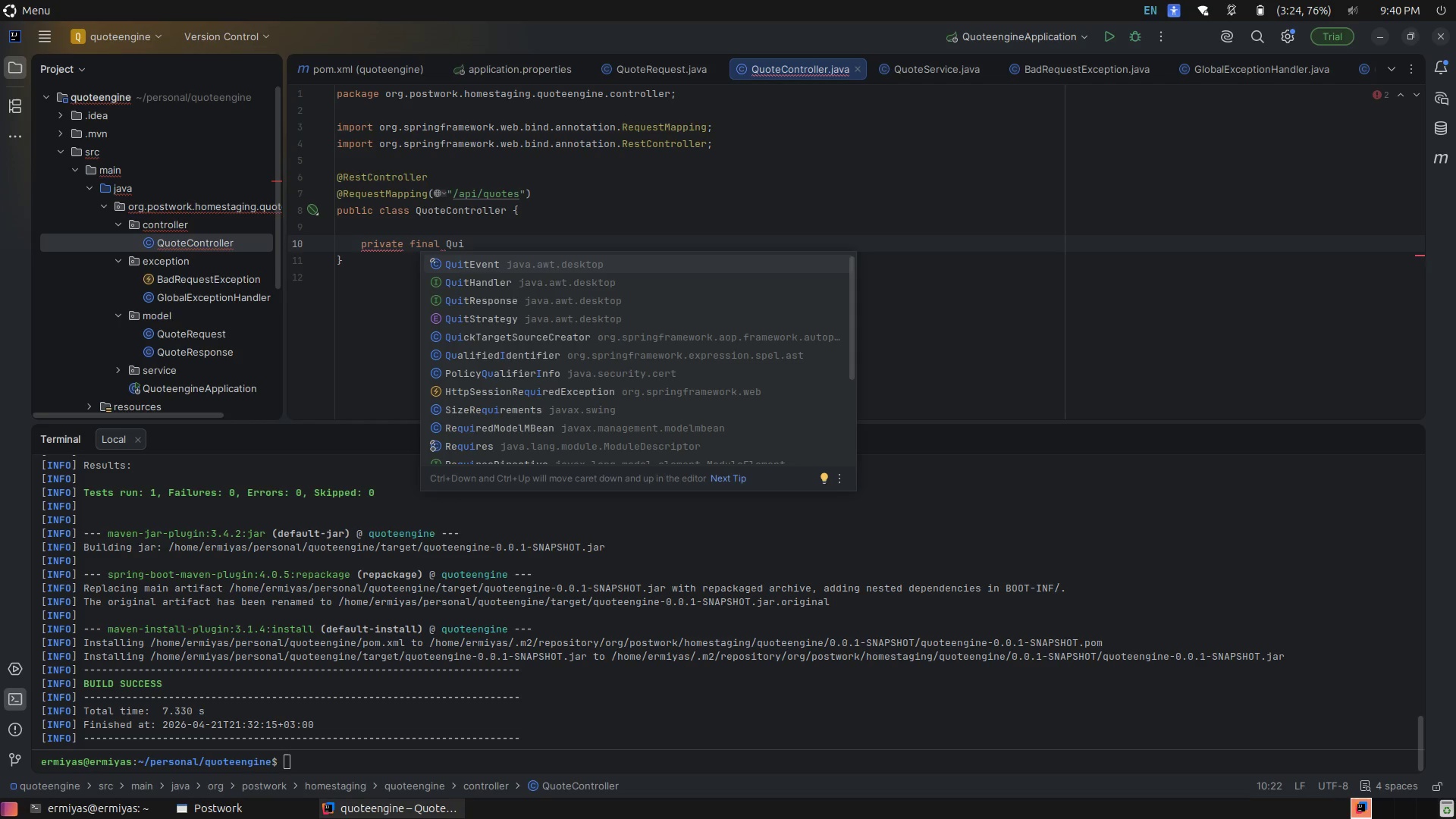 
key(Backspace)
type(ou)
key(Backspace)
type(te)
 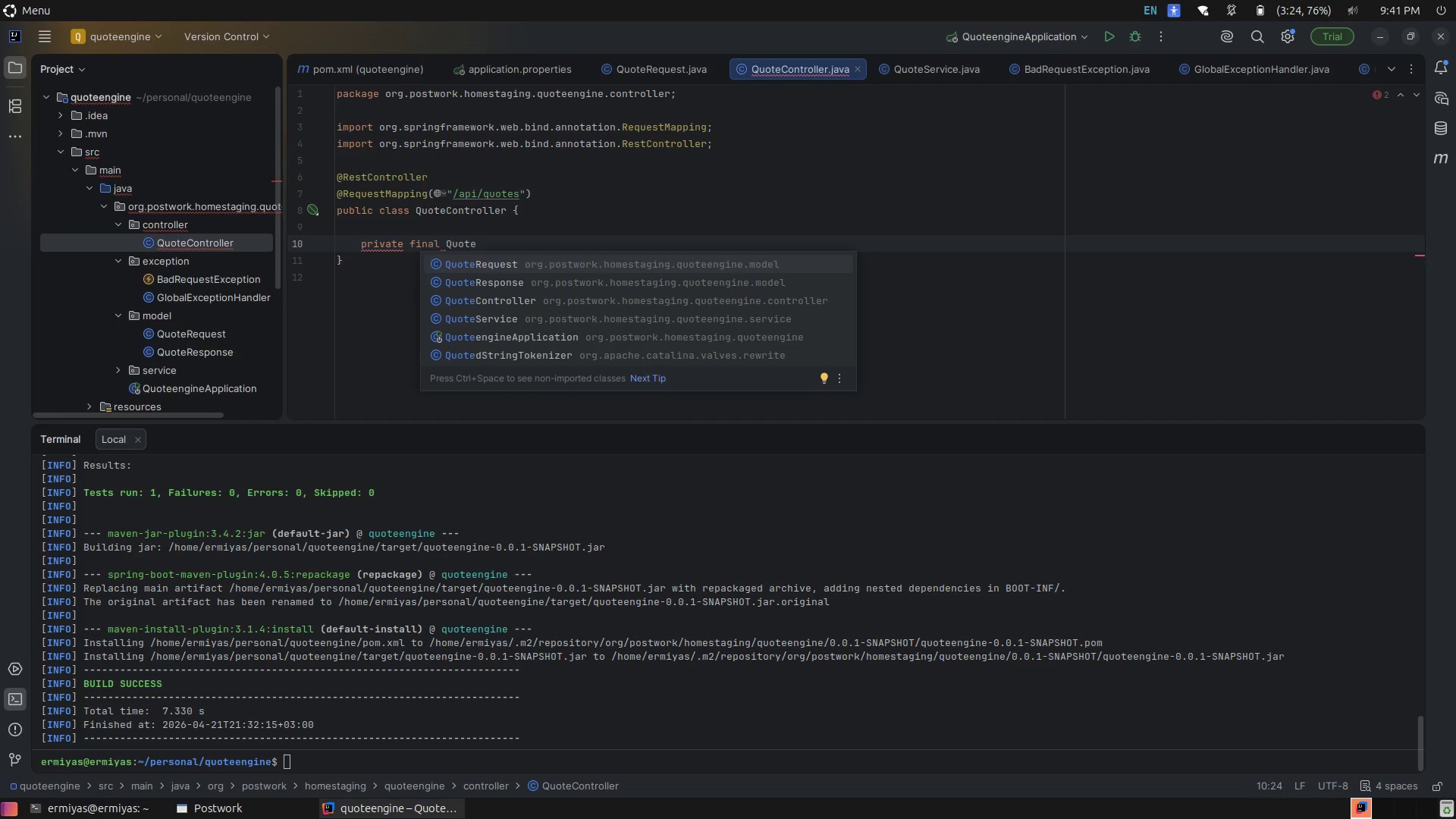 
key(ArrowDown)
 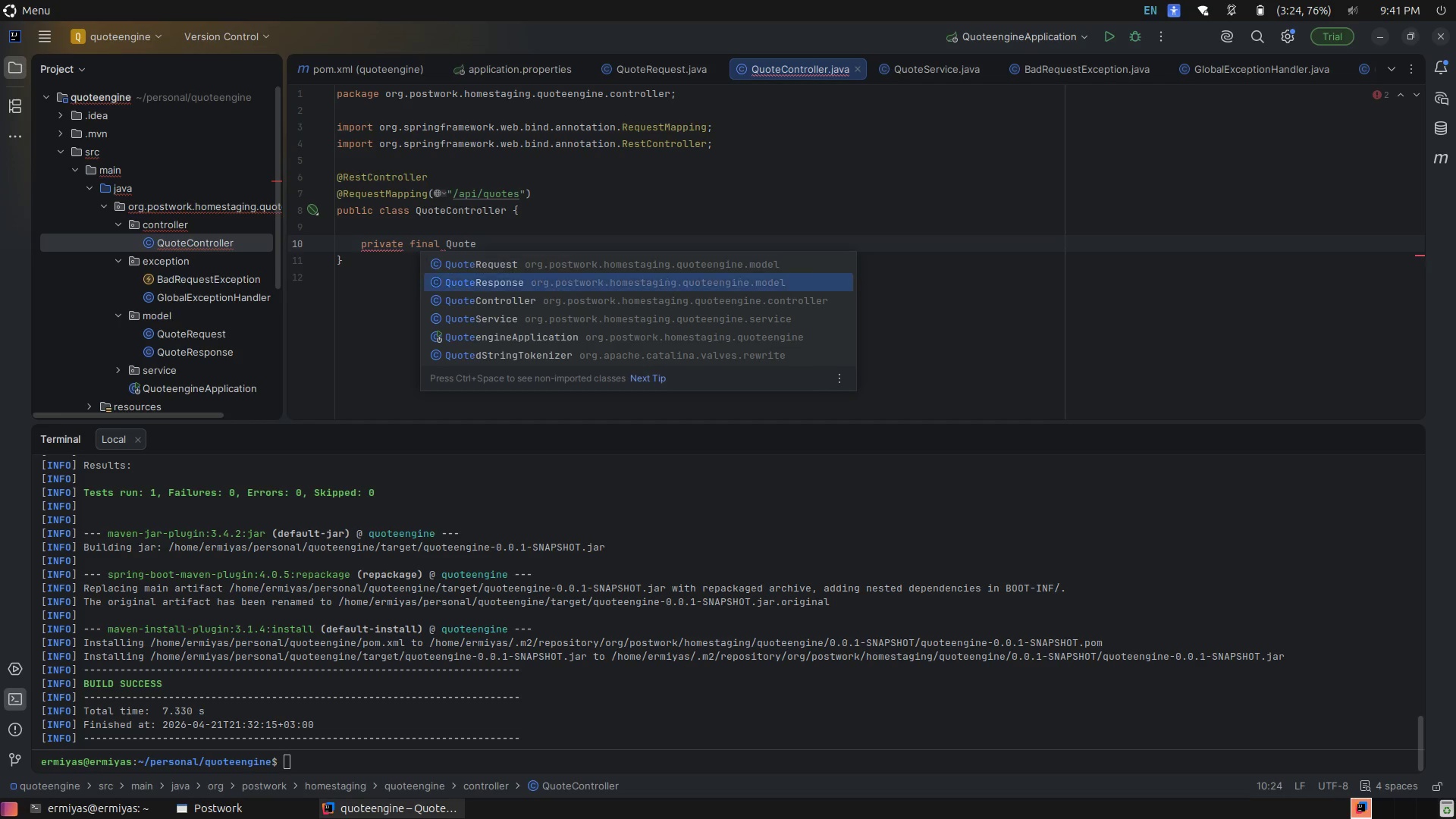 
key(ArrowDown)